 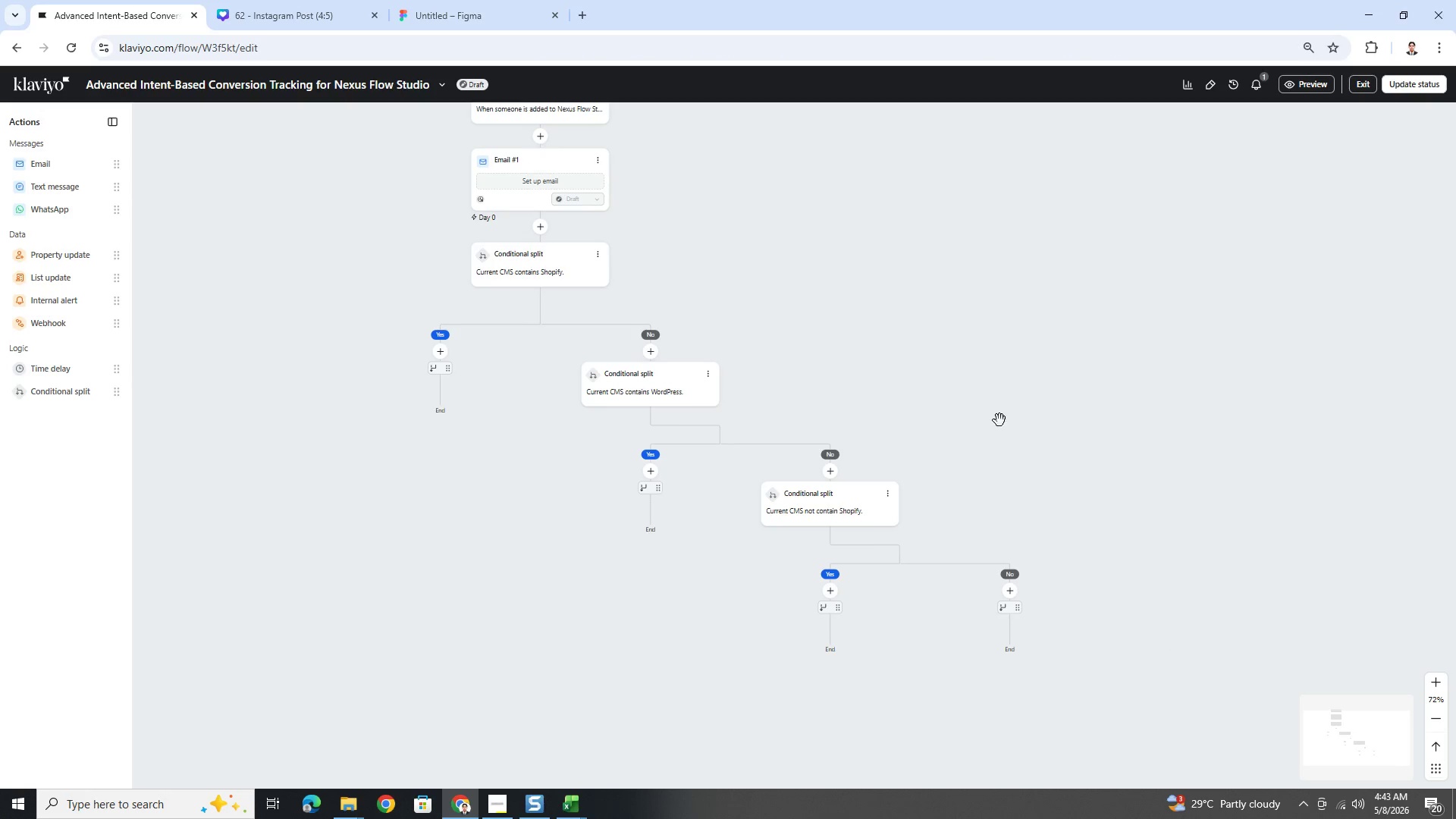 
left_click_drag(start_coordinate=[847, 372], to_coordinate=[984, 438])
 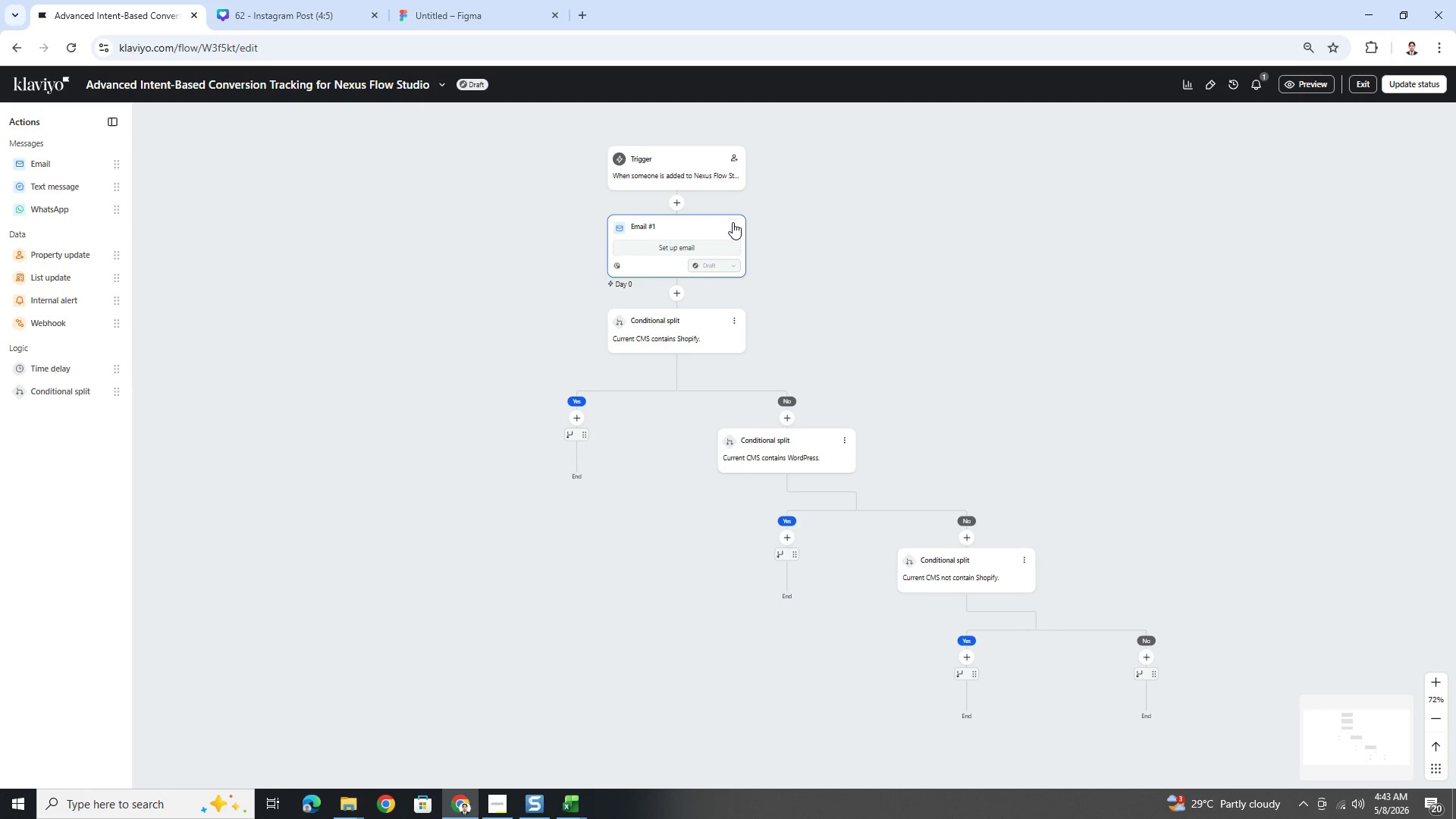 
left_click([733, 224])
 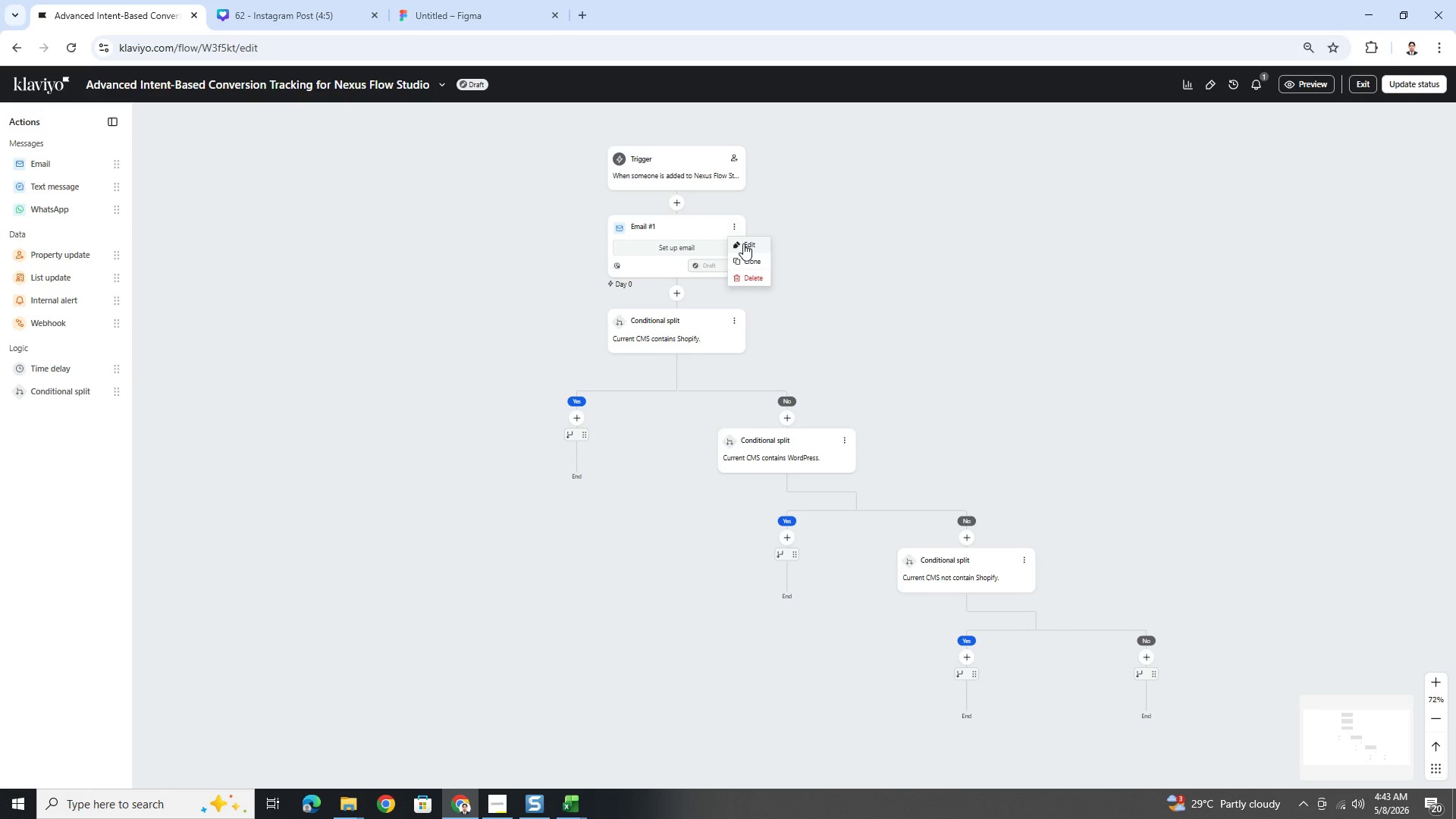 
left_click([743, 243])
 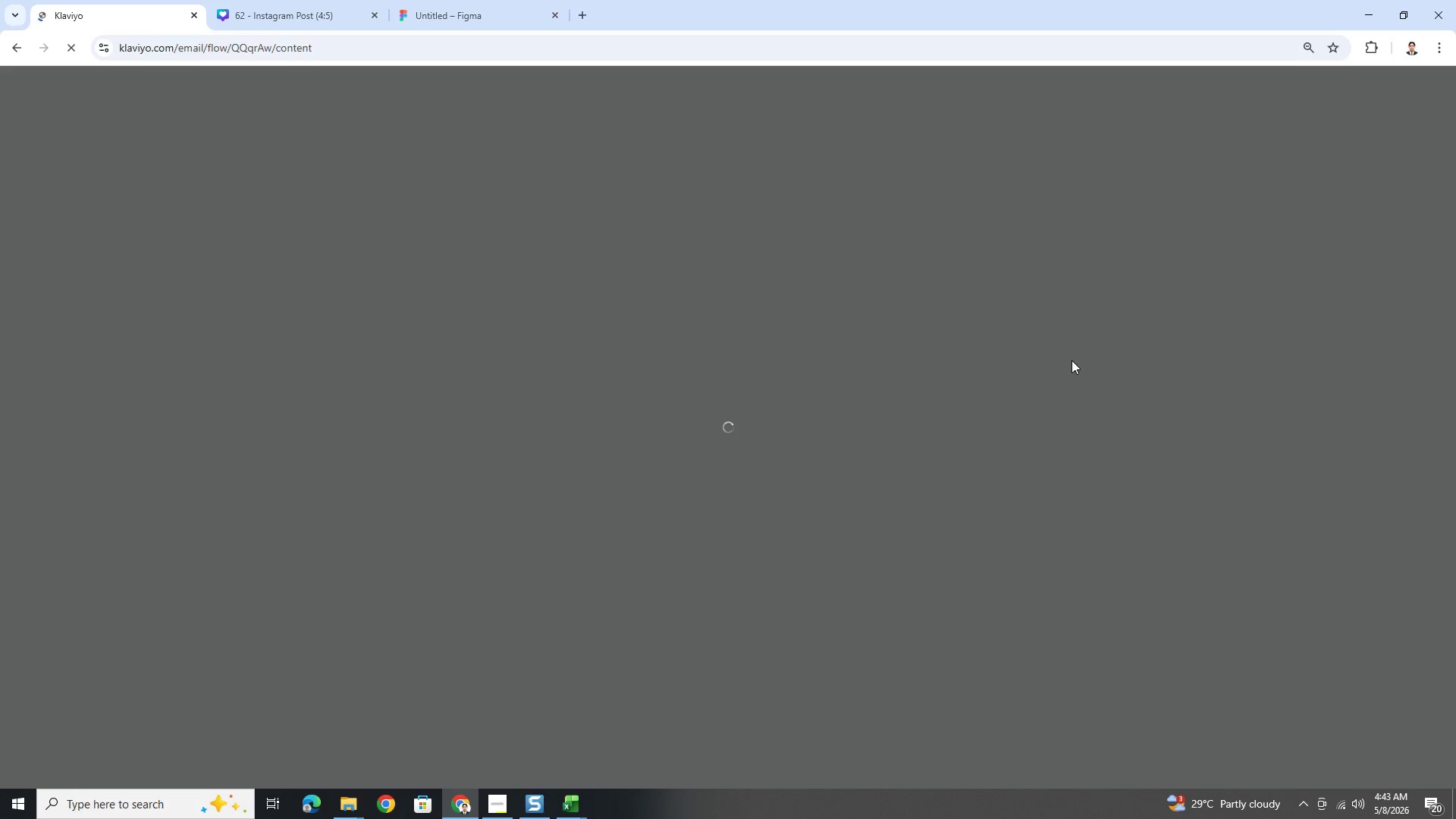 
wait(9.02)
 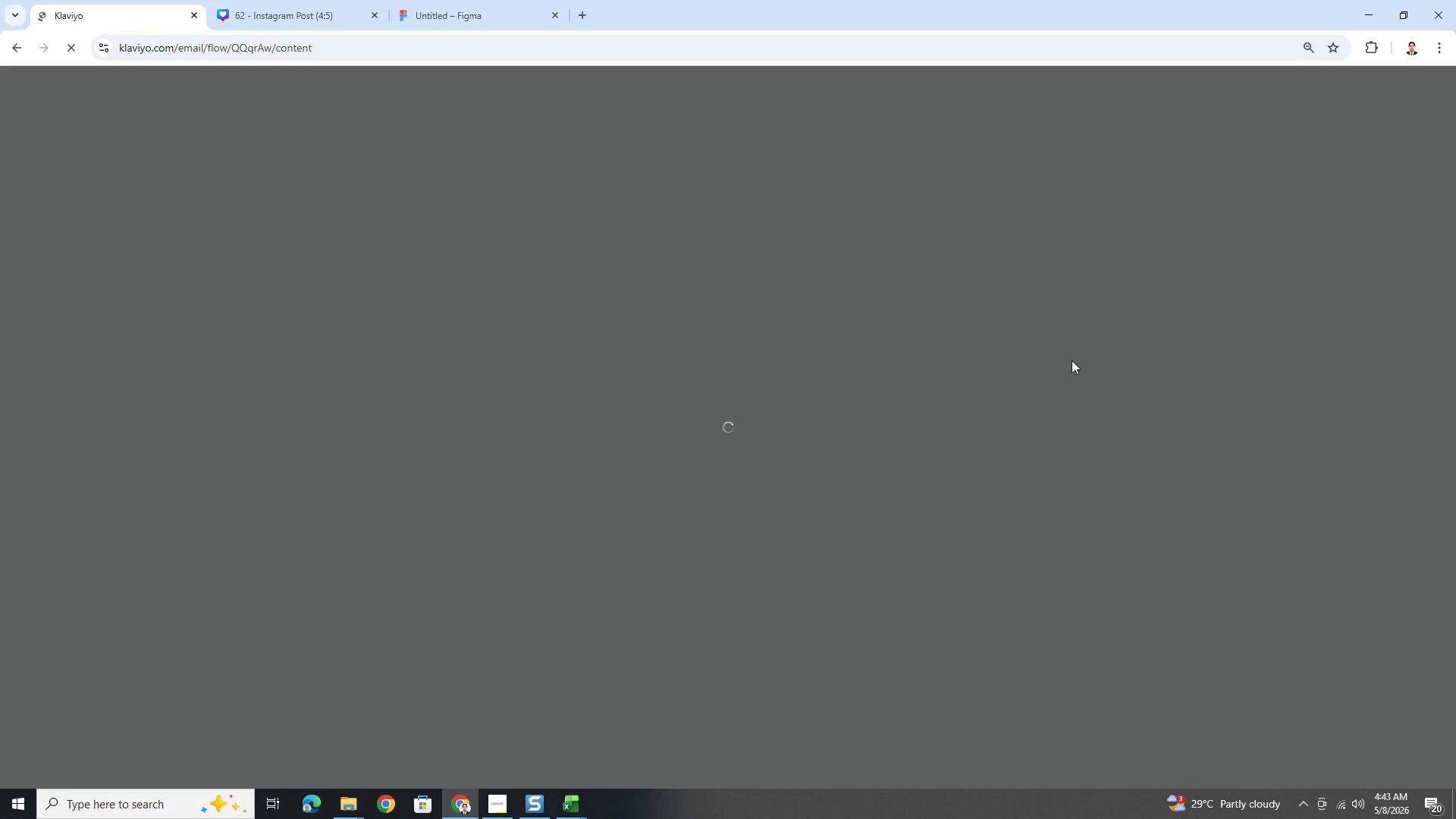 
left_click([1419, 87])
 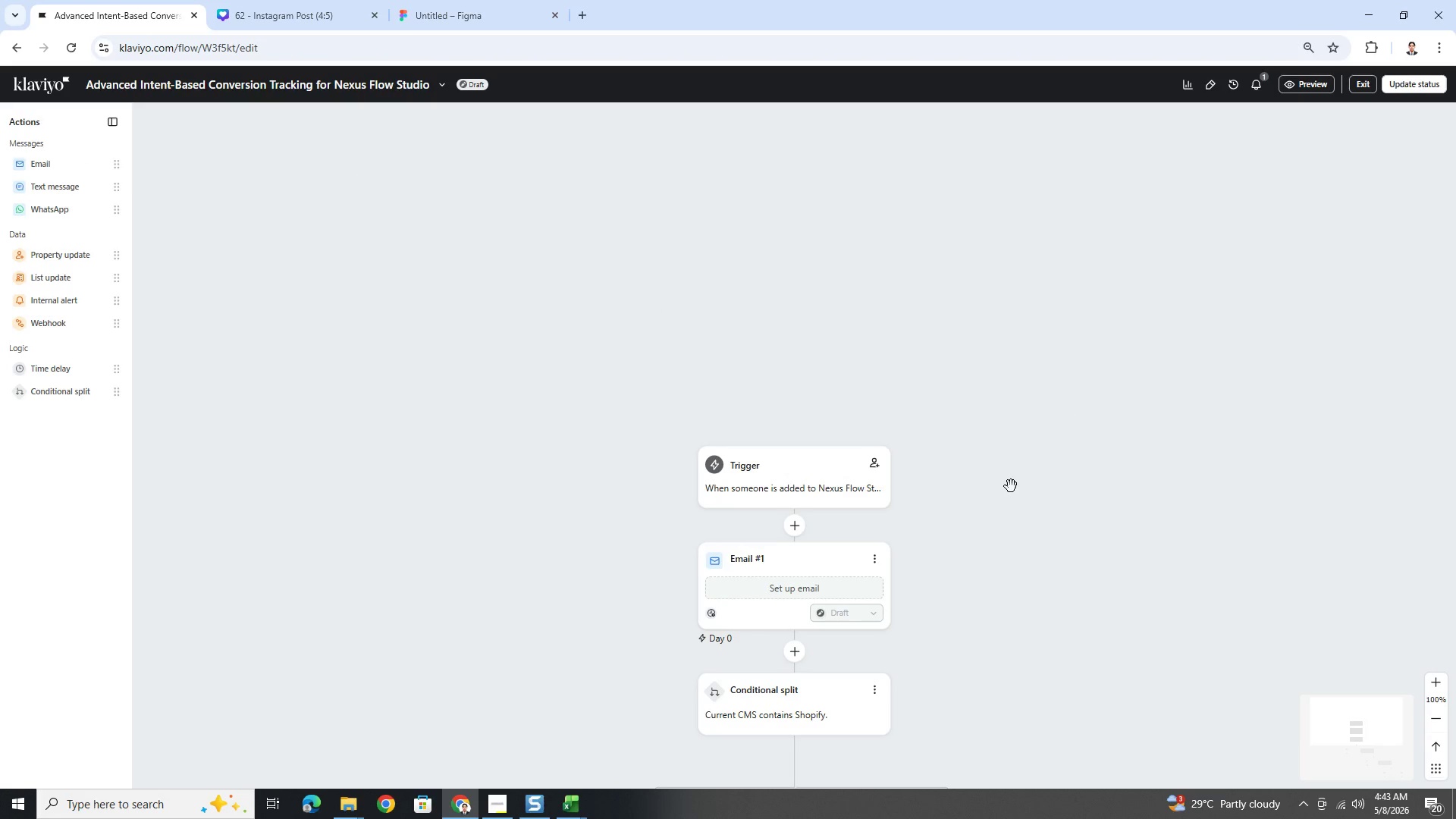 
left_click_drag(start_coordinate=[1091, 573], to_coordinate=[959, 458])
 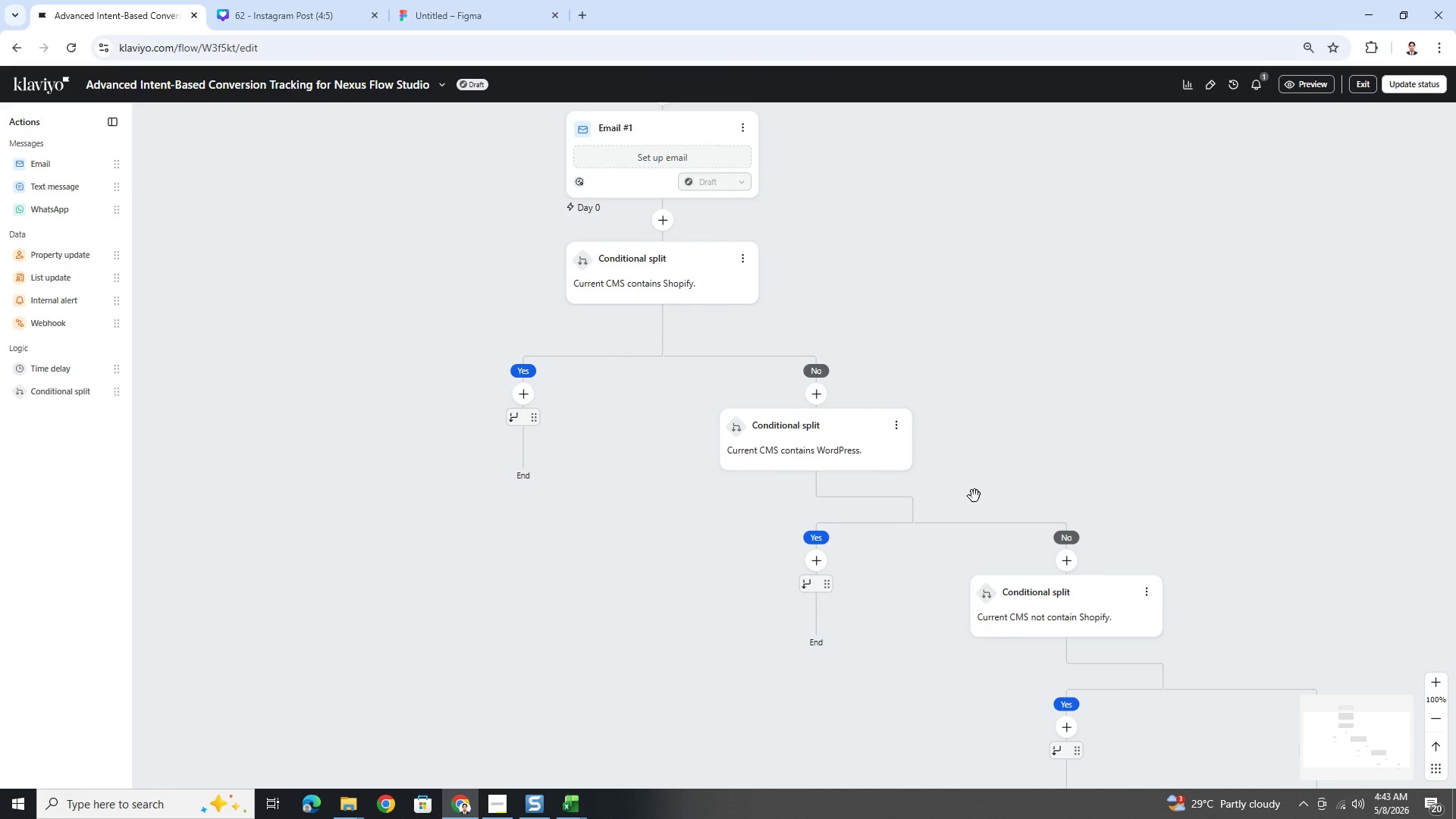 
left_click_drag(start_coordinate=[975, 496], to_coordinate=[944, 444])
 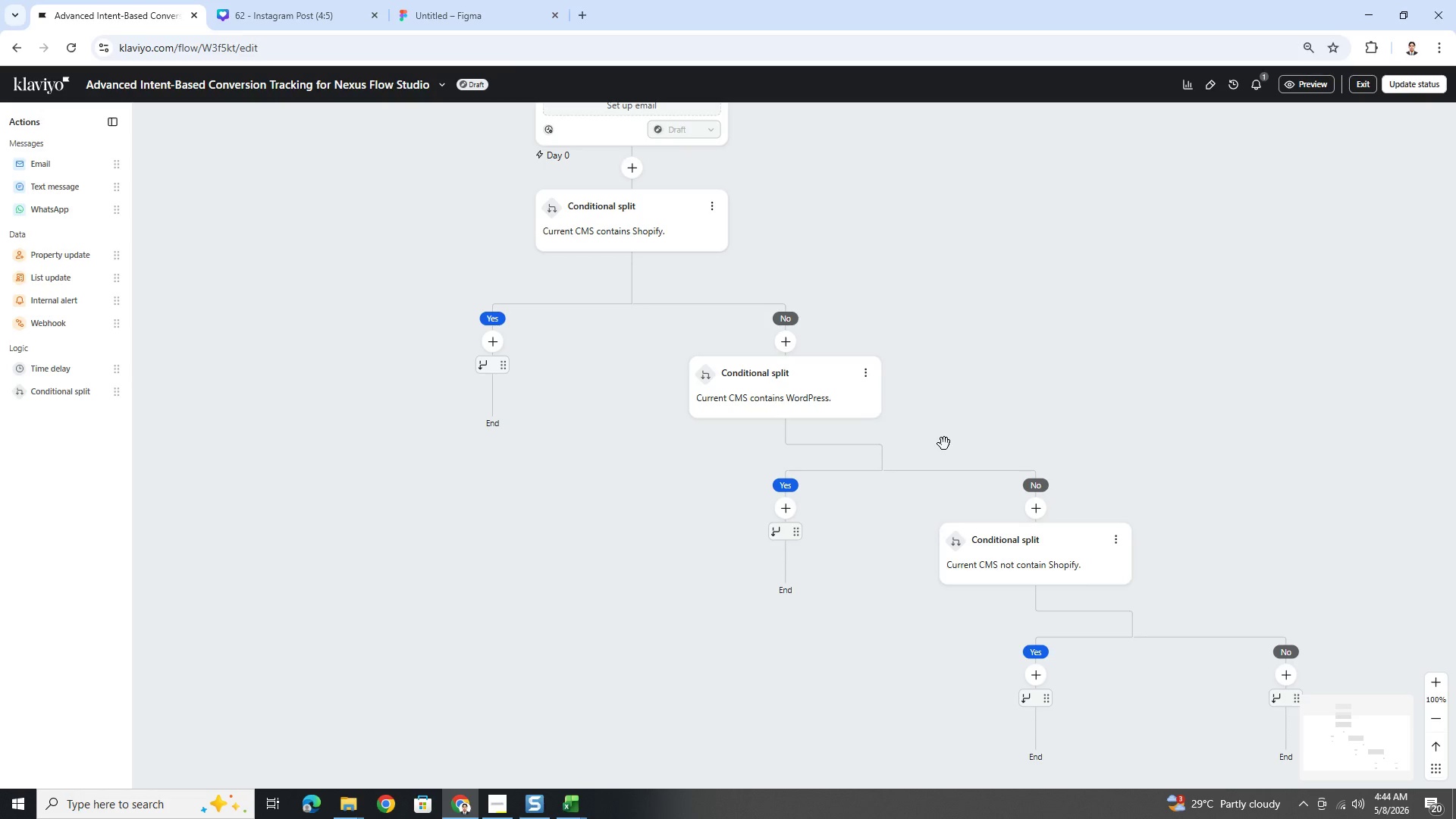 
wait(36.42)
 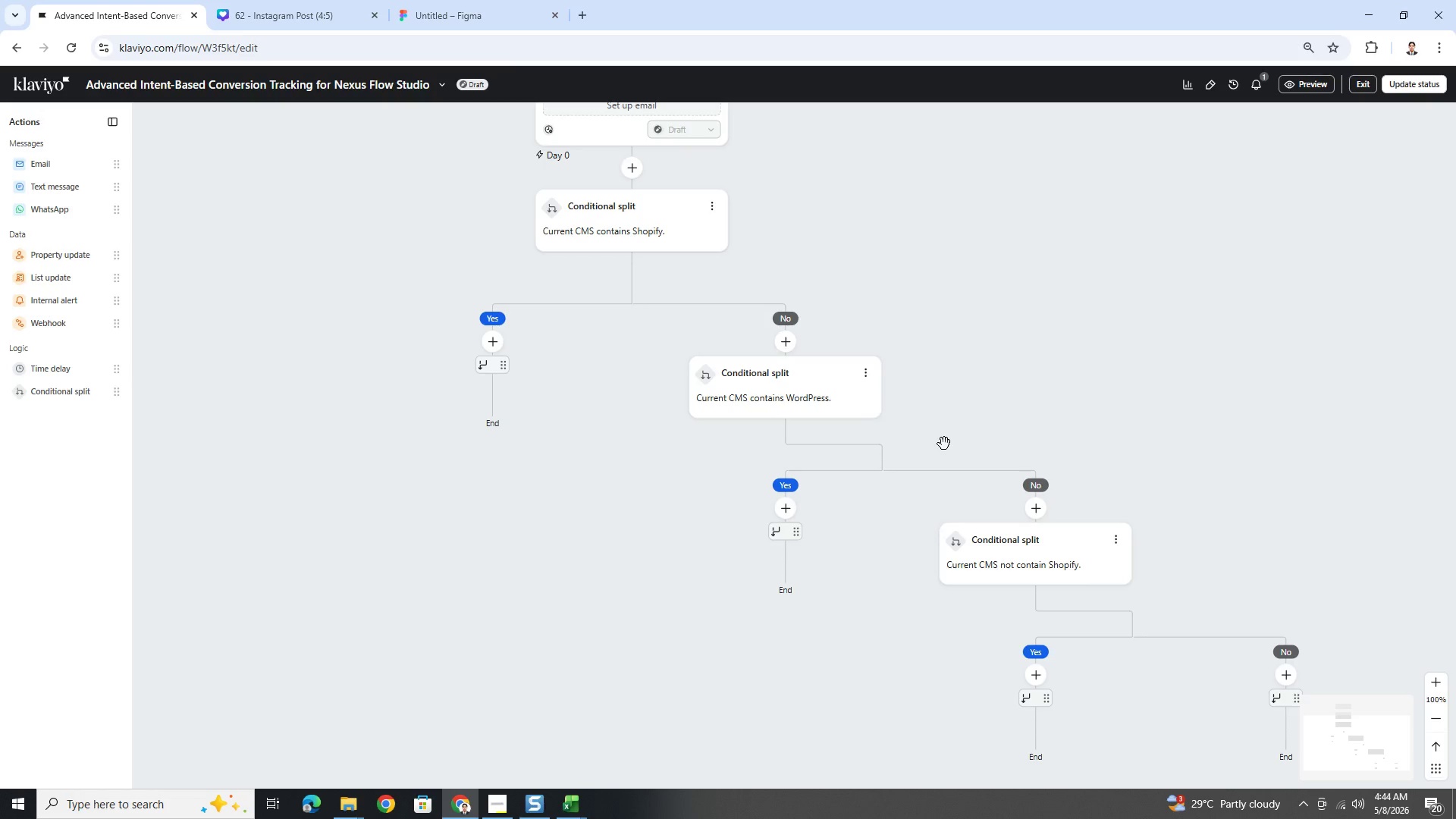 
left_click_drag(start_coordinate=[882, 249], to_coordinate=[918, 388])
 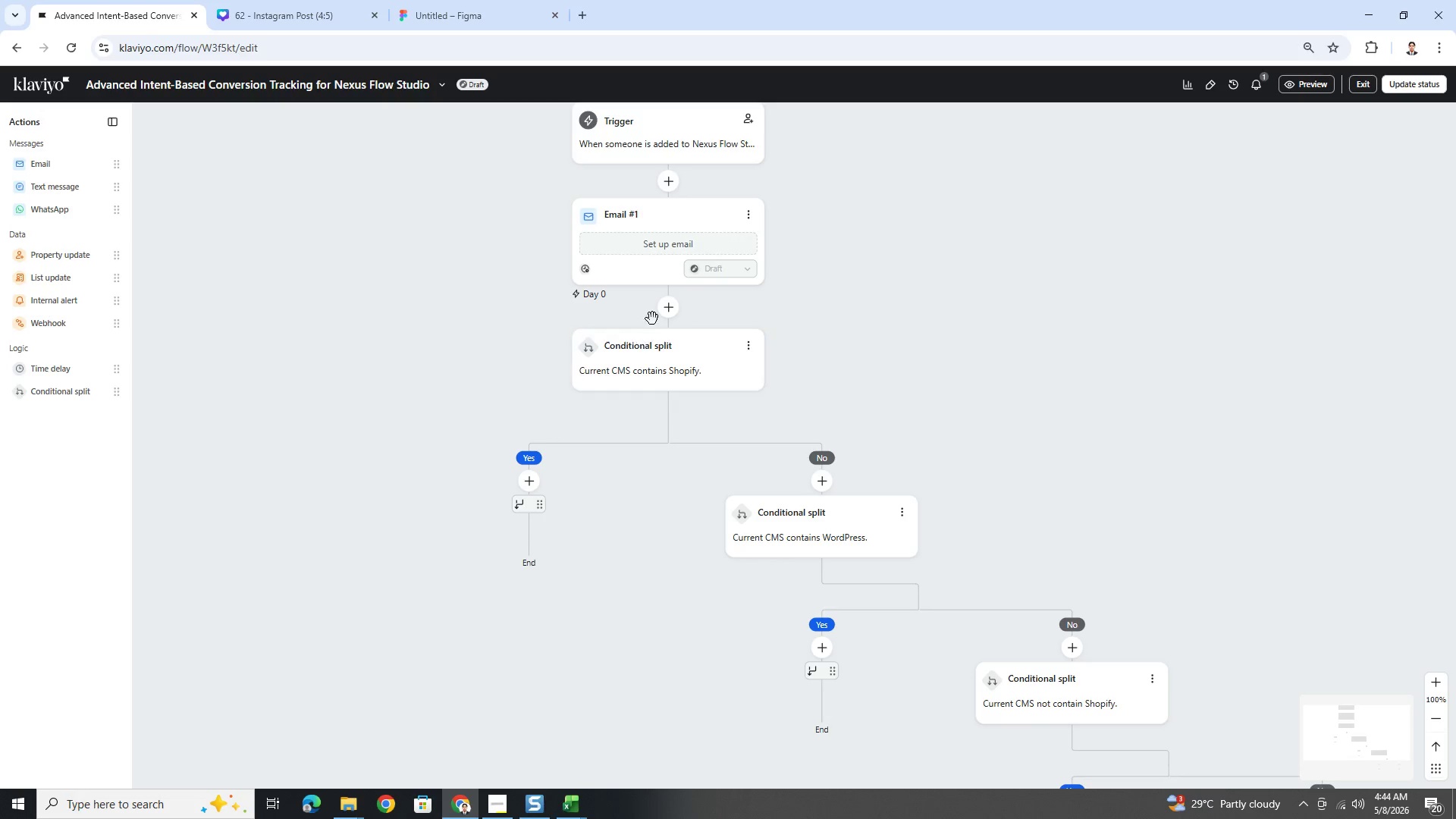 
mouse_move([681, 310])
 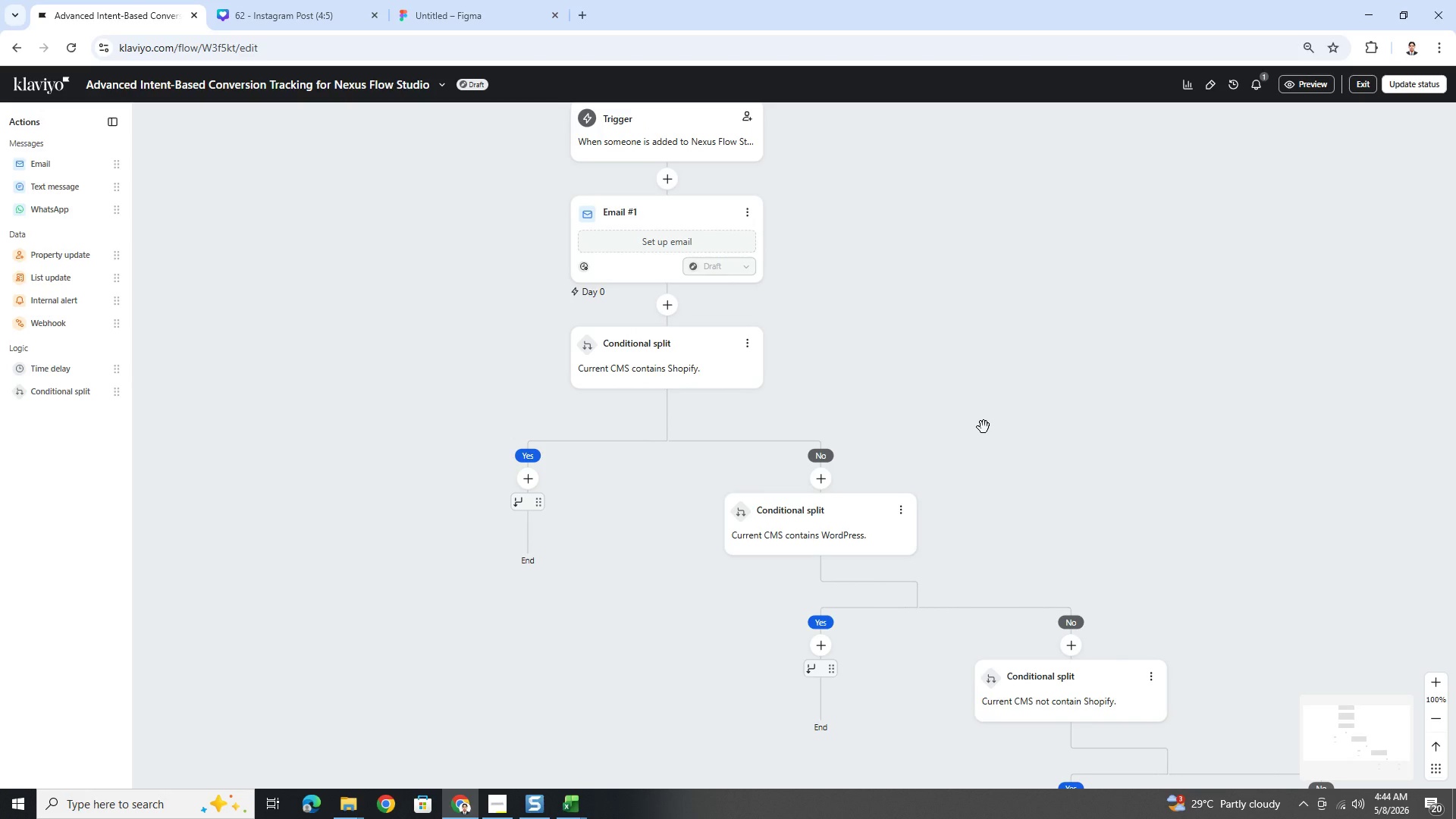 
wait(23.33)
 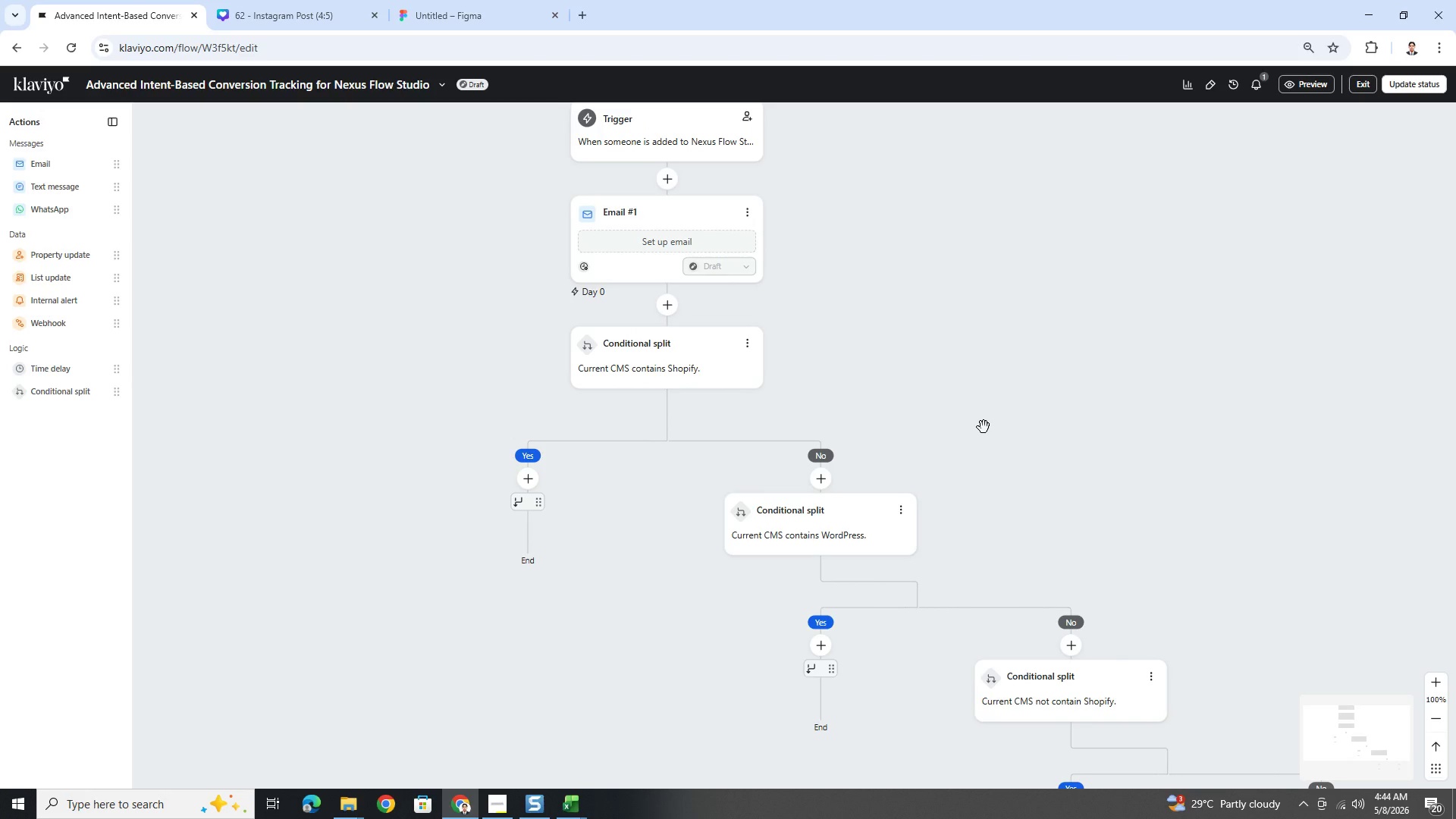 
left_click_drag(start_coordinate=[974, 435], to_coordinate=[952, 355])
 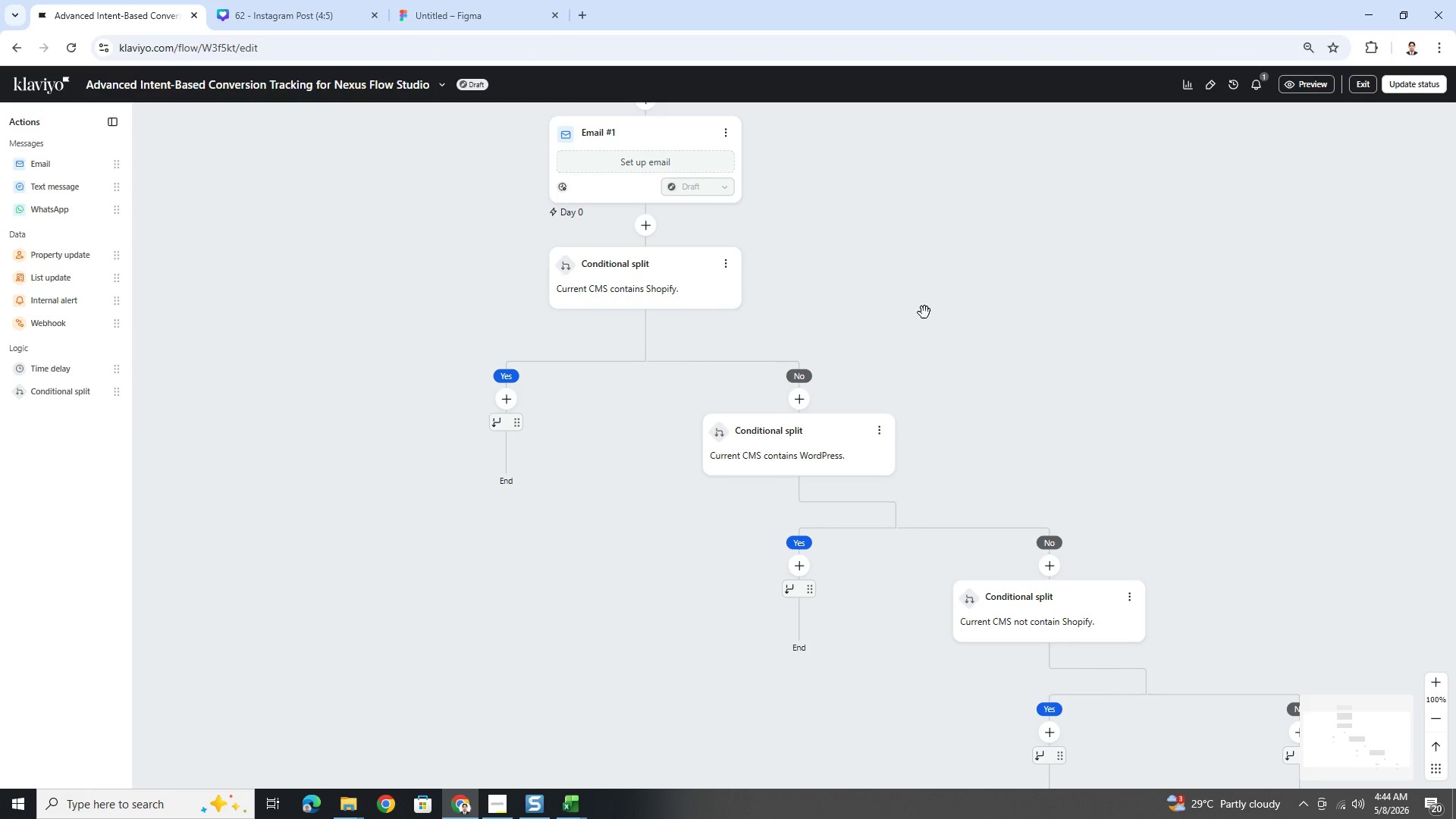 
left_click_drag(start_coordinate=[924, 310], to_coordinate=[1006, 409])
 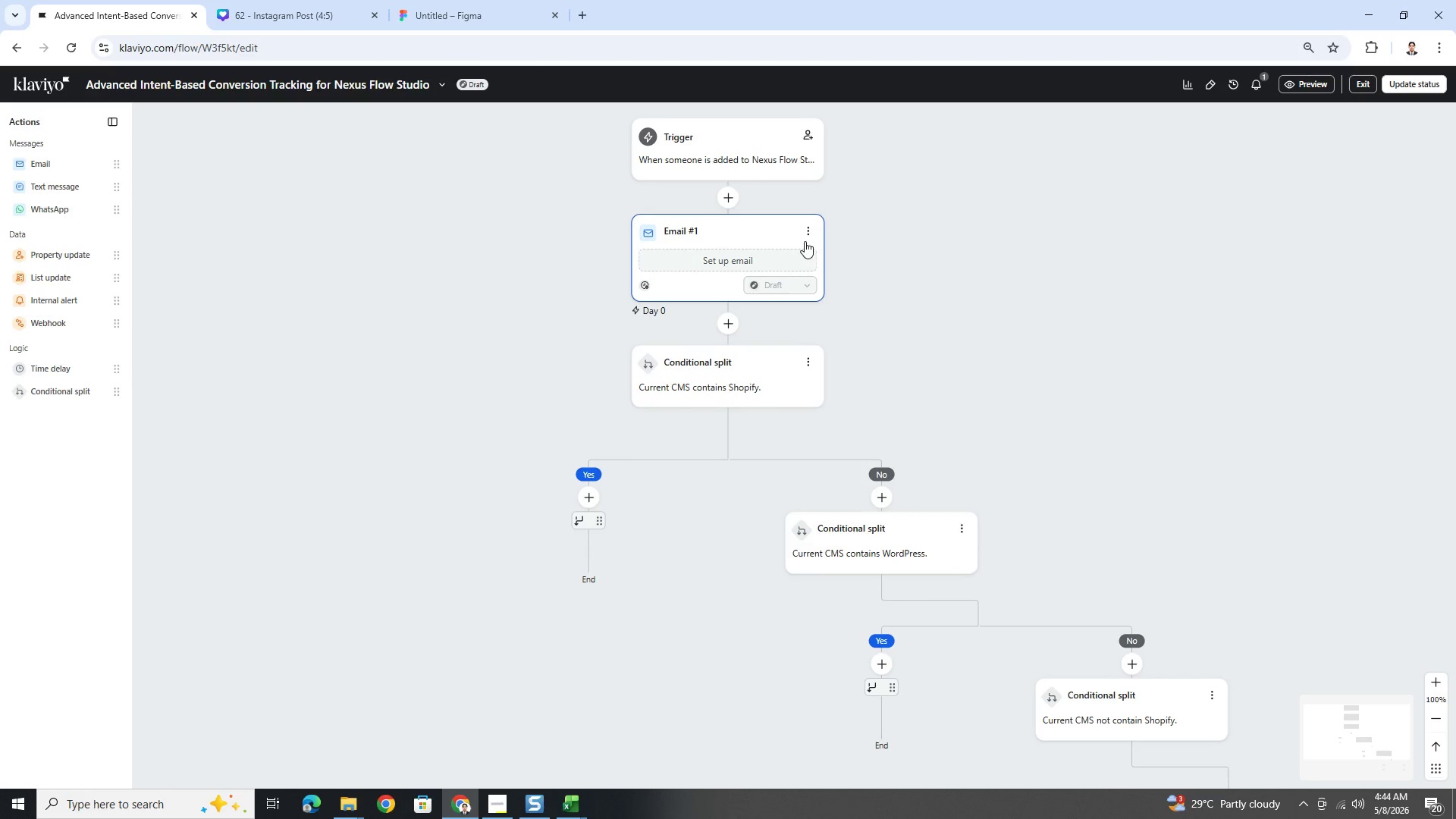 
left_click([808, 232])
 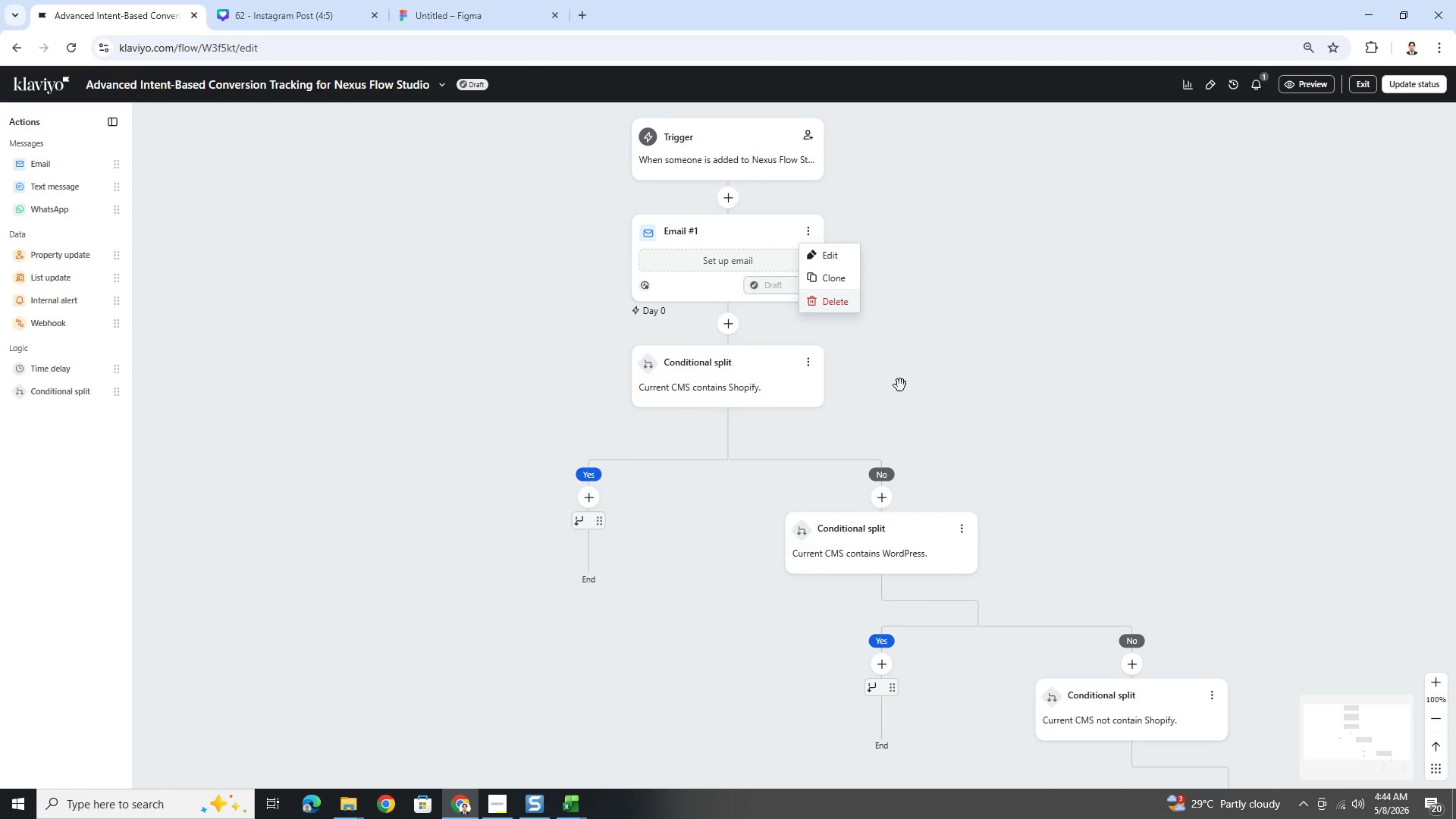 
left_click_drag(start_coordinate=[943, 410], to_coordinate=[902, 422])
 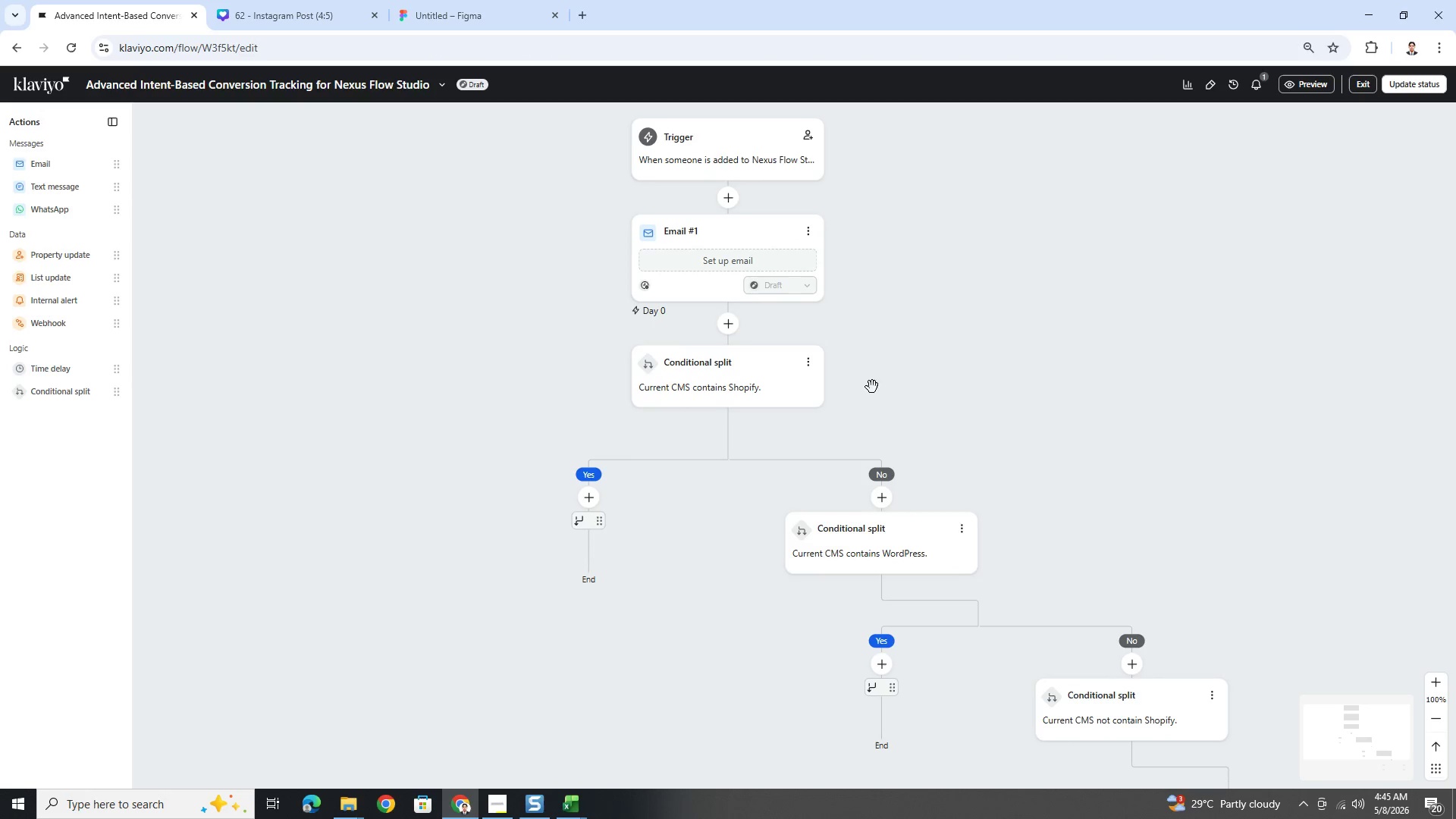 
left_click_drag(start_coordinate=[872, 387], to_coordinate=[776, 447])
 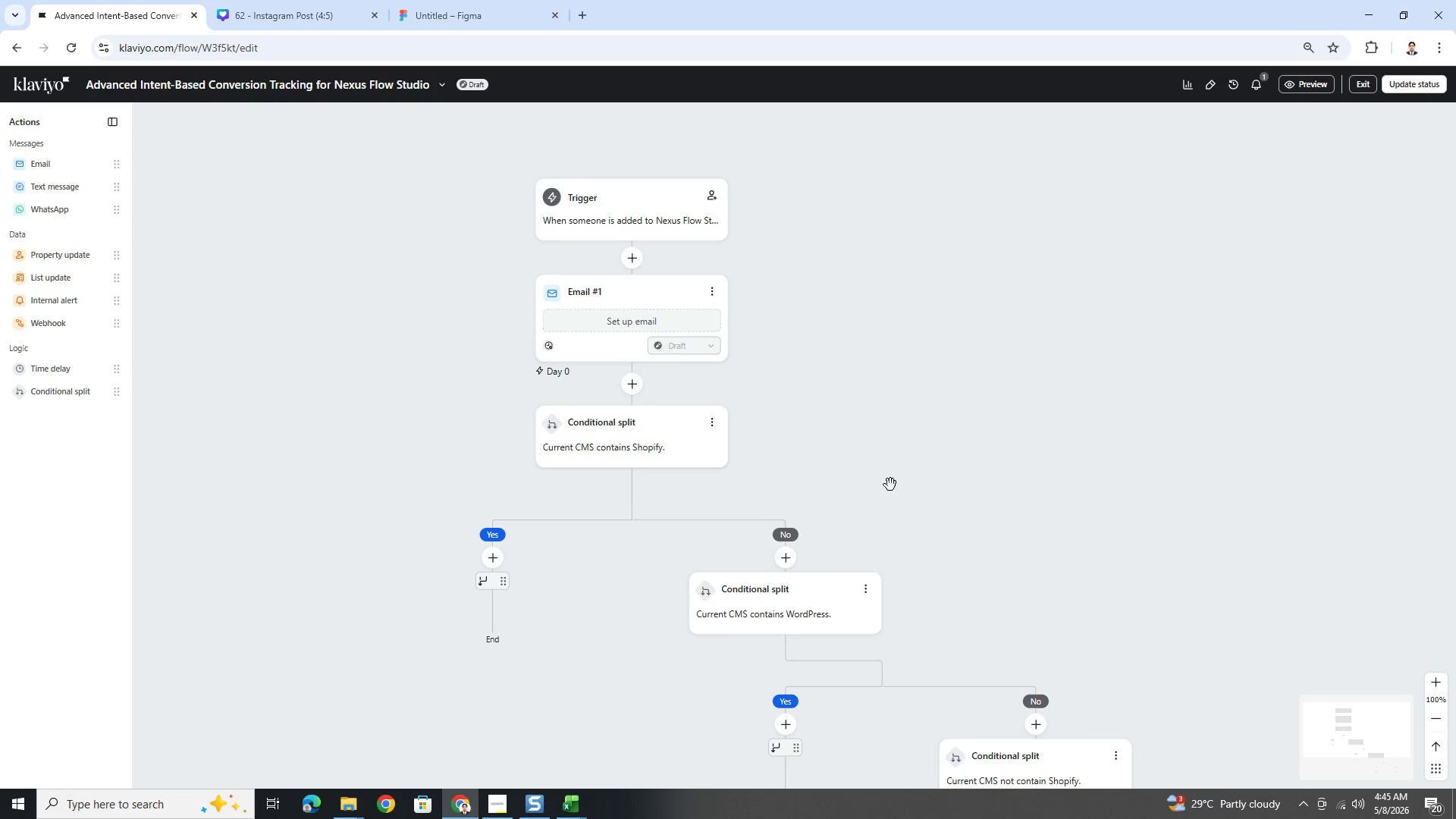 
left_click_drag(start_coordinate=[894, 487], to_coordinate=[803, 372])
 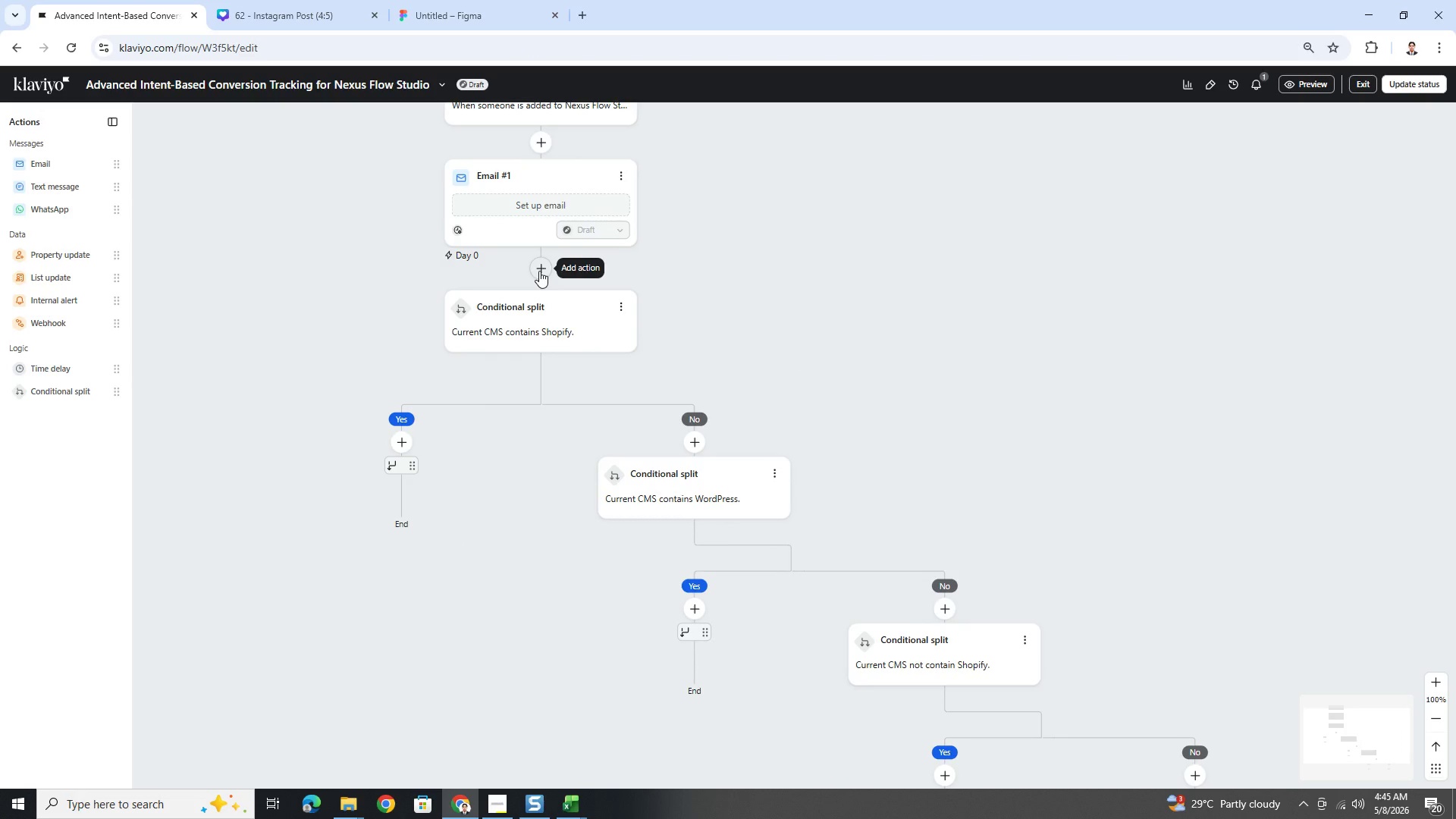 
left_click([539, 271])
 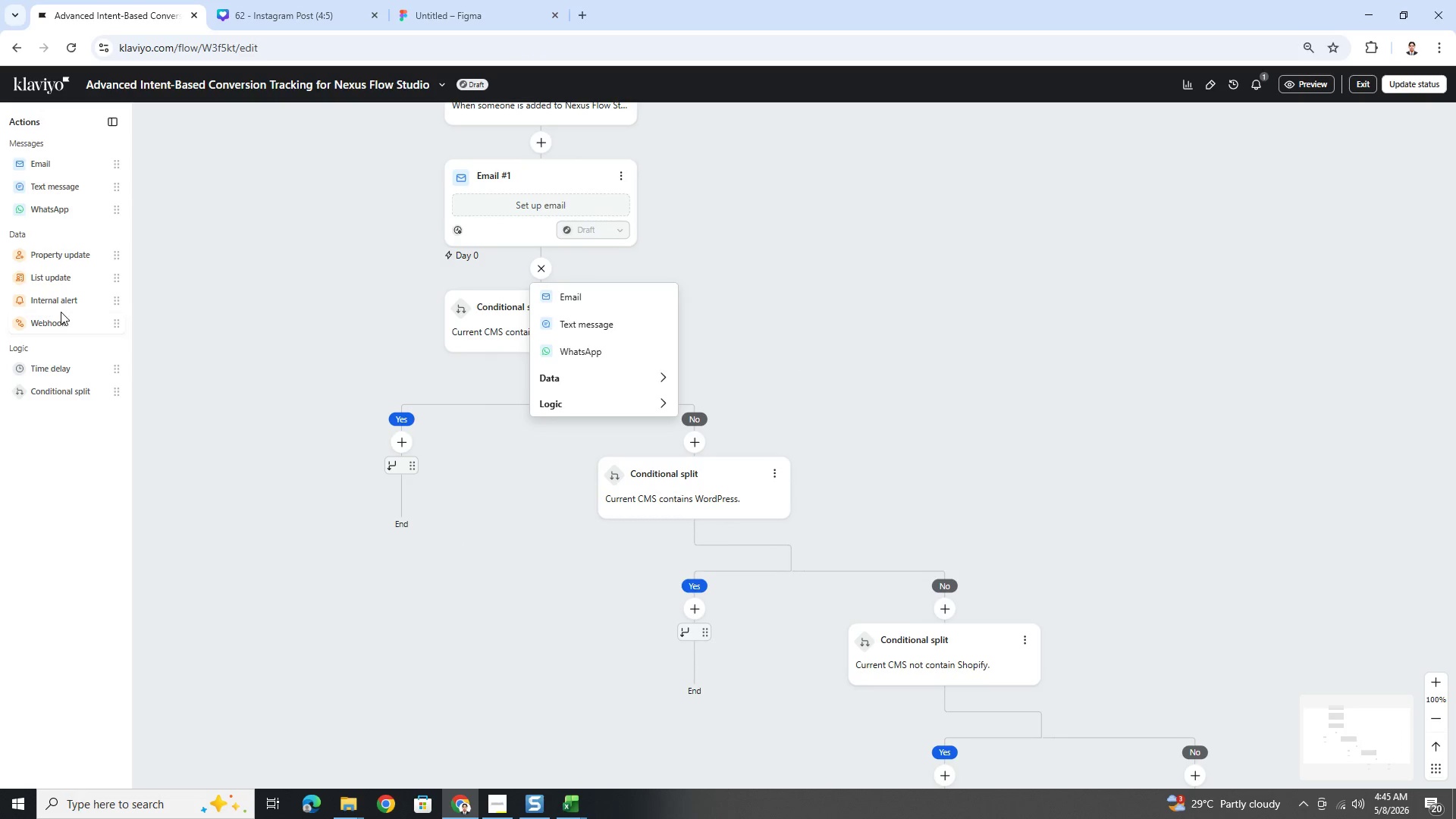 
wait(10.41)
 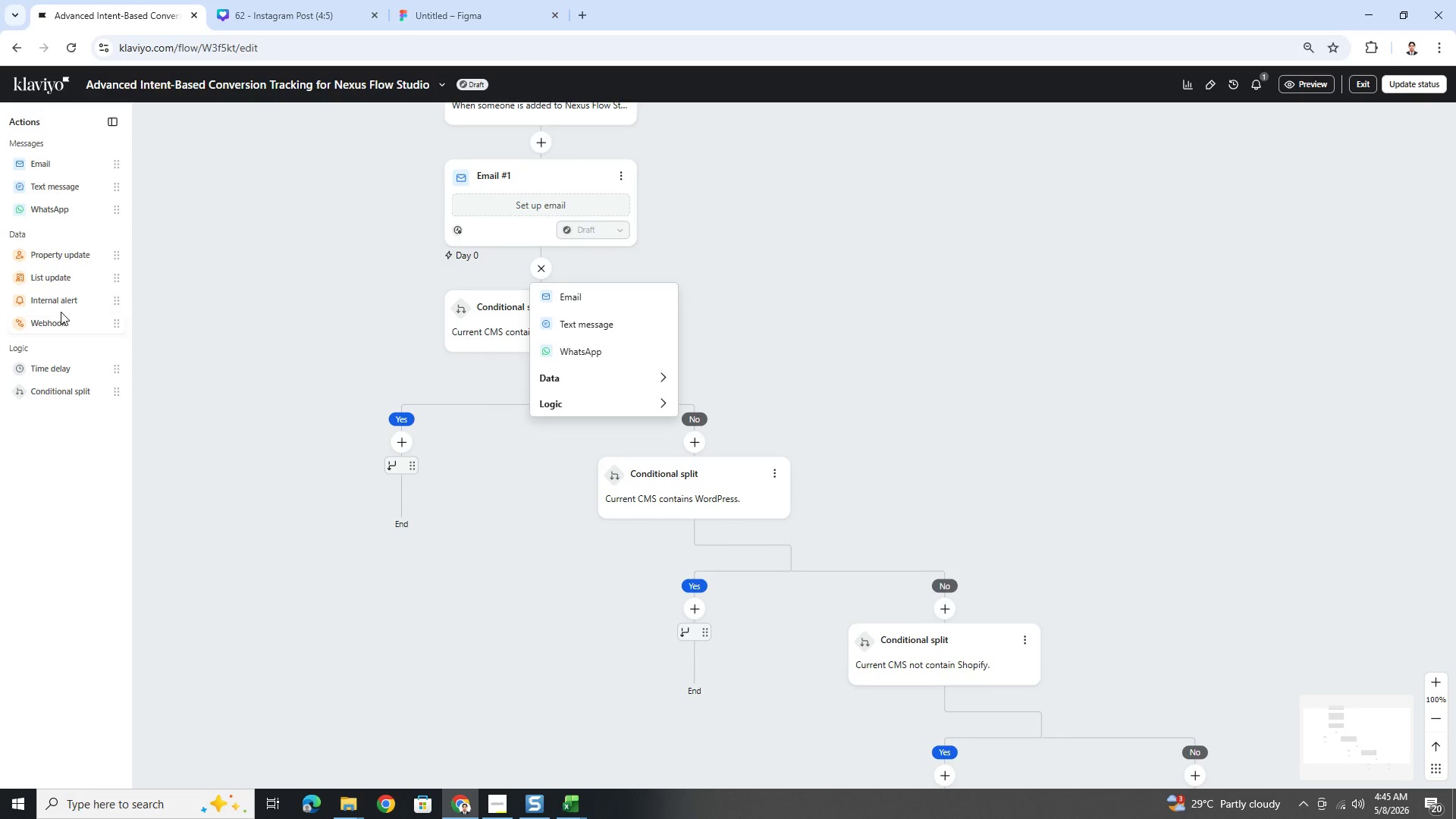 
left_click([632, 401])
 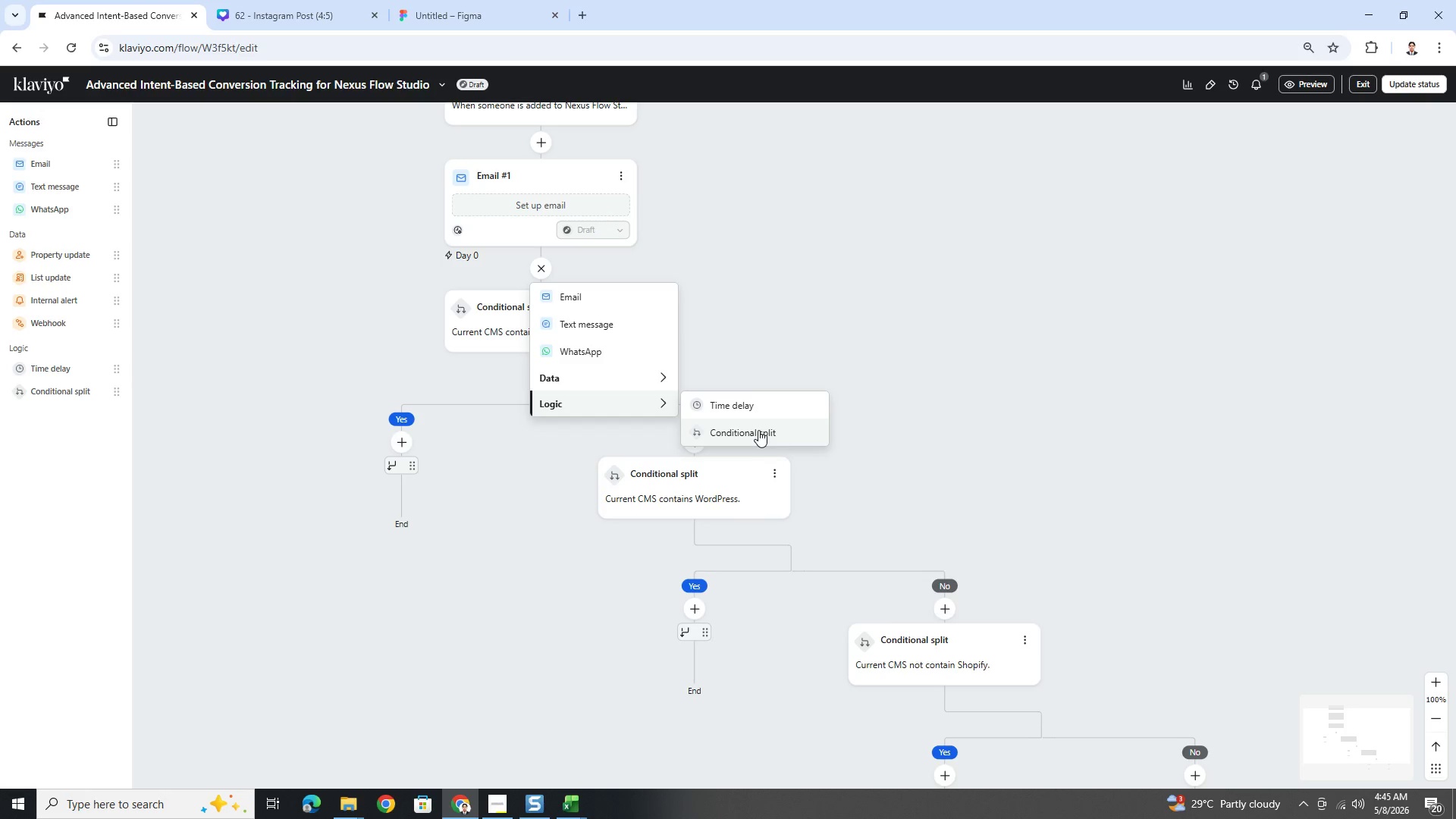 
left_click_drag(start_coordinate=[758, 428], to_coordinate=[777, 316])
 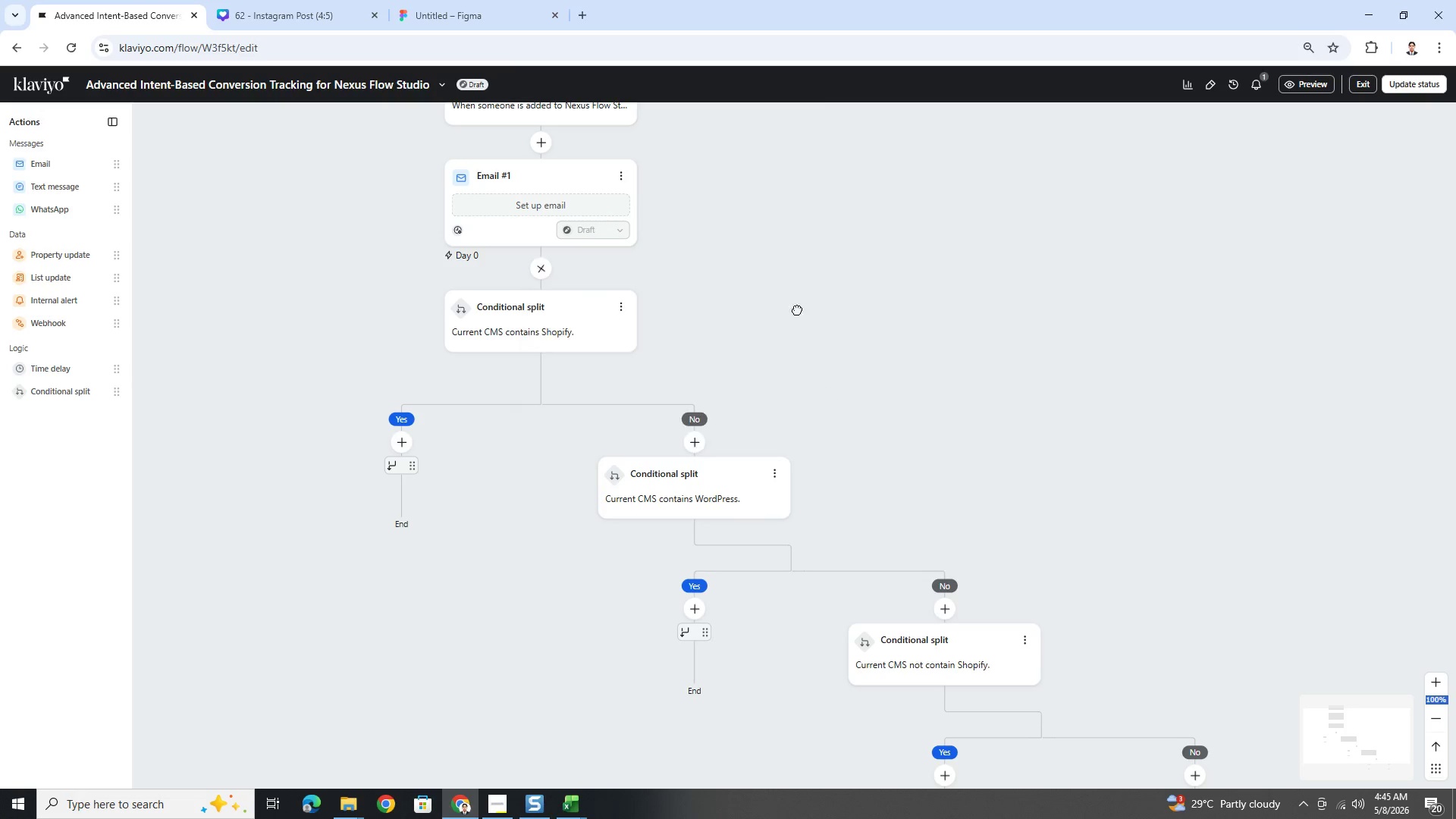 
left_click([797, 309])
 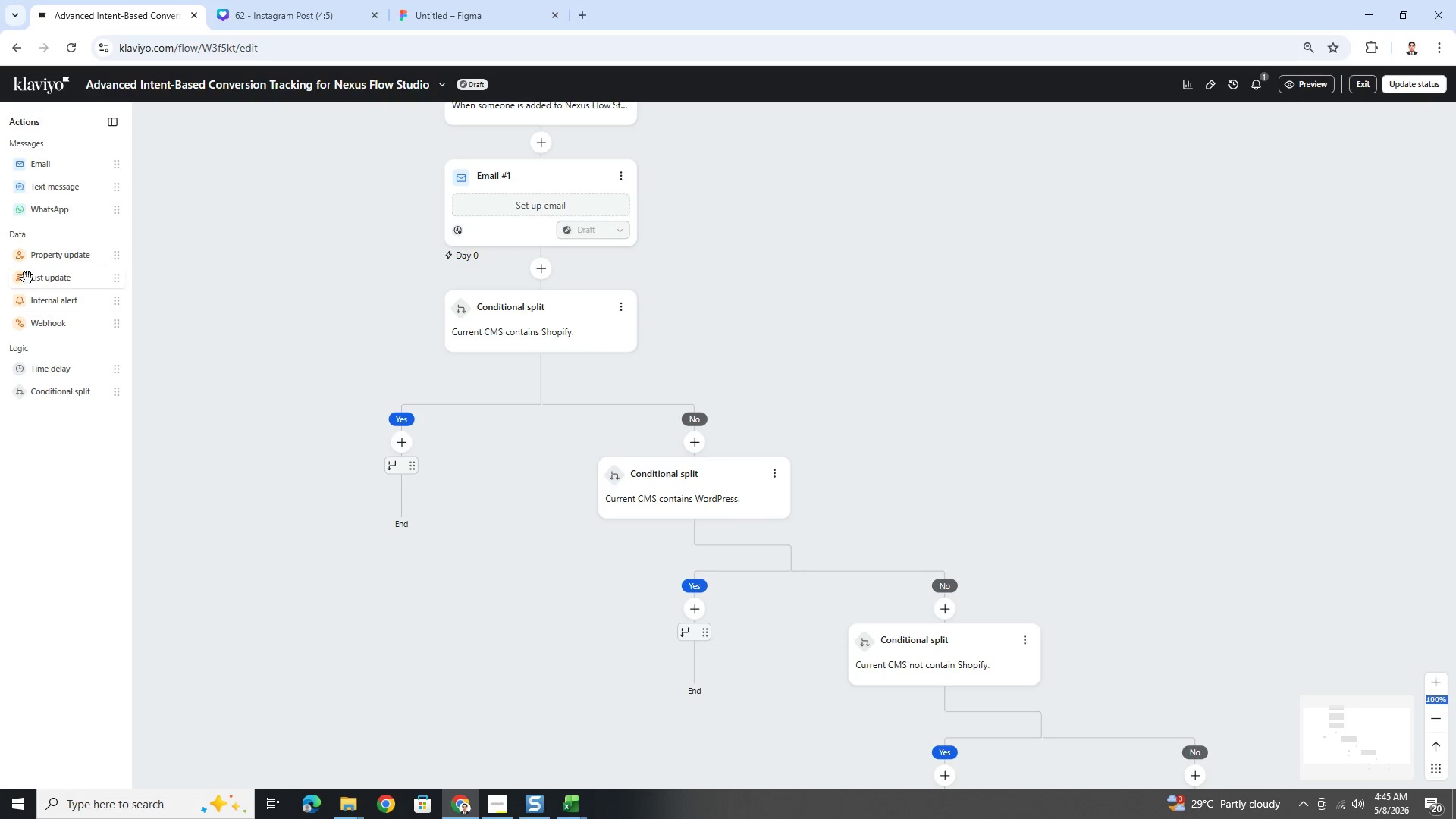 
left_click_drag(start_coordinate=[33, 257], to_coordinate=[510, 270])
 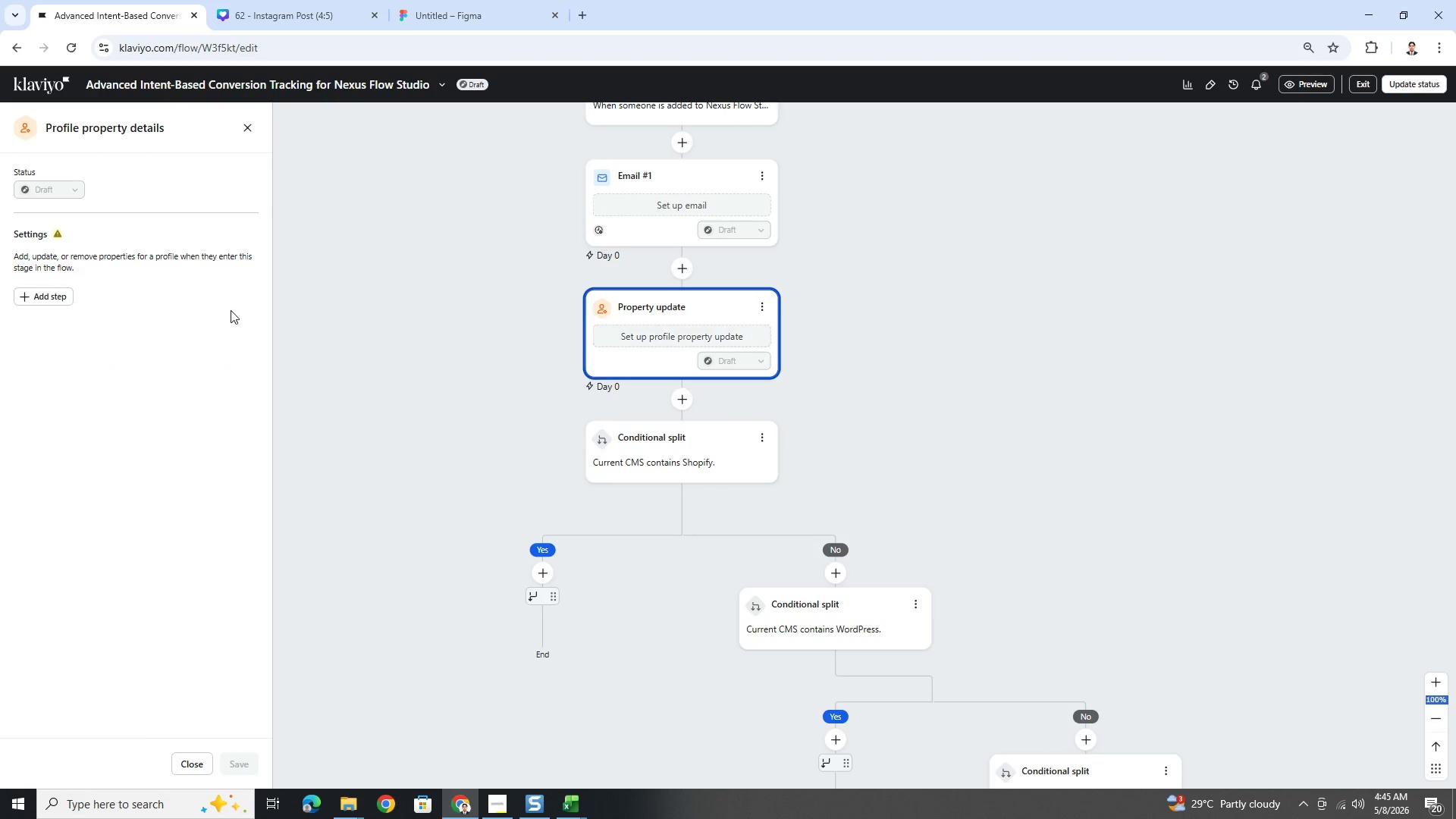 
left_click([53, 300])
 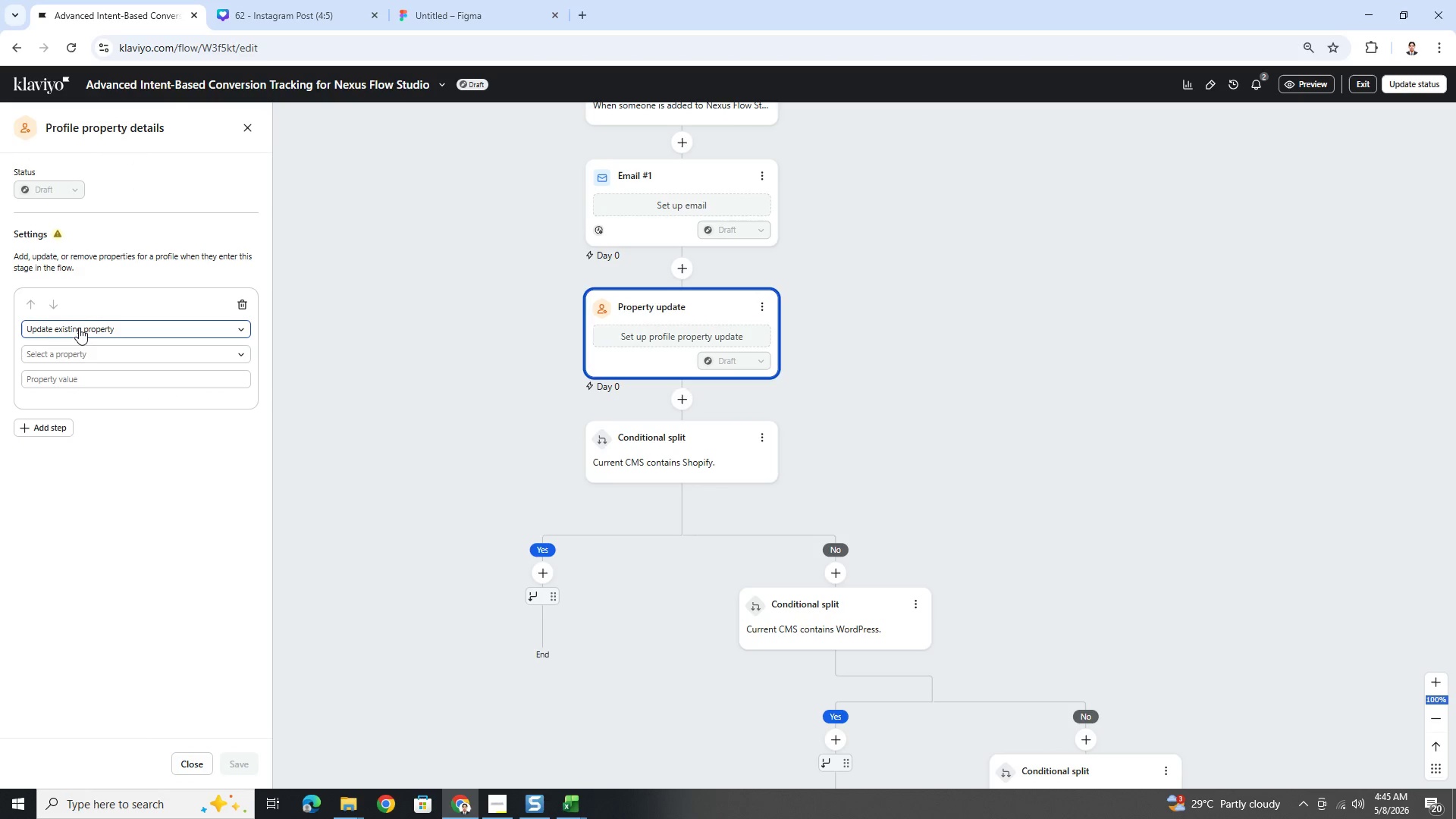 
left_click([79, 328])
 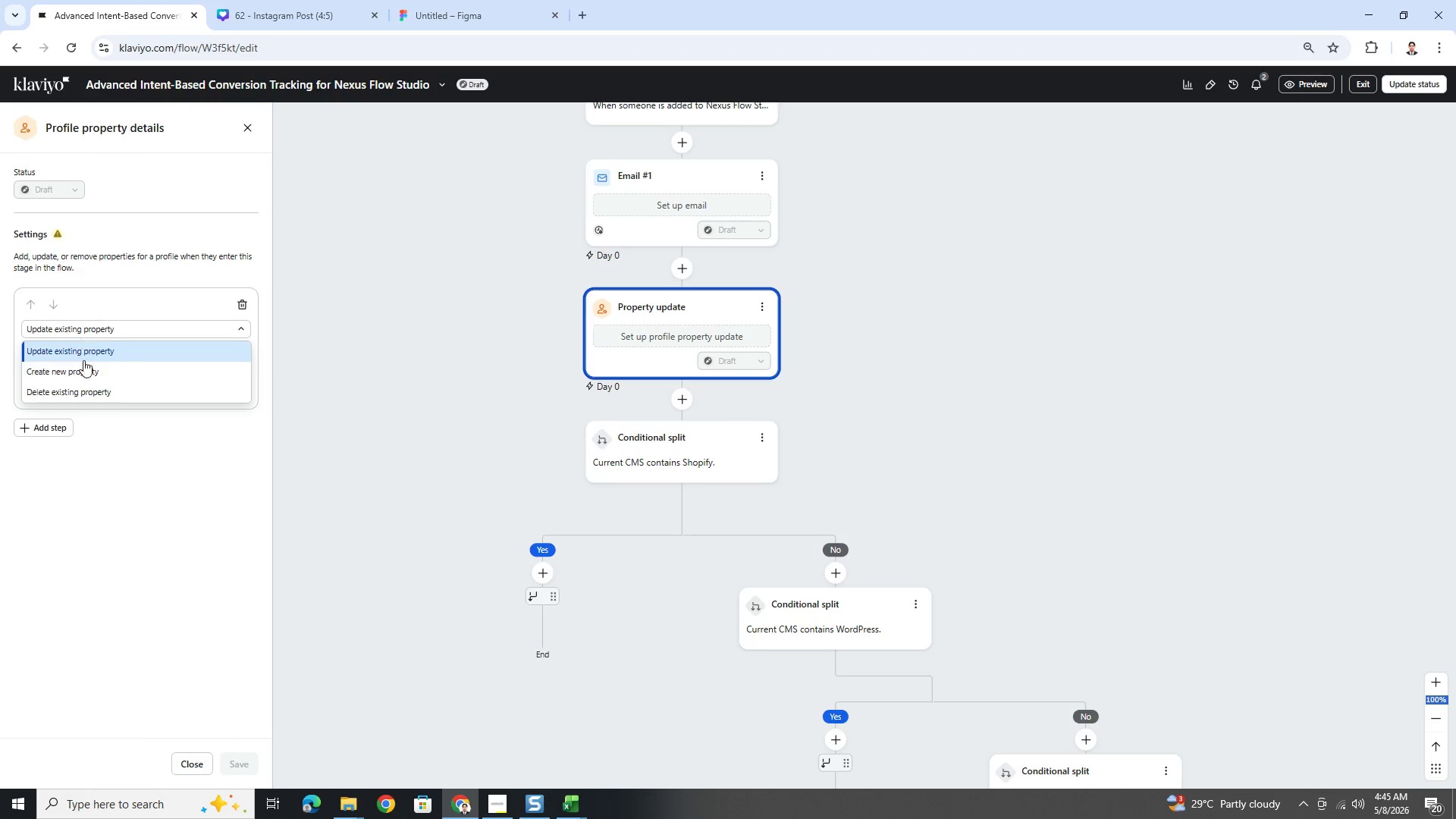 
left_click([86, 369])
 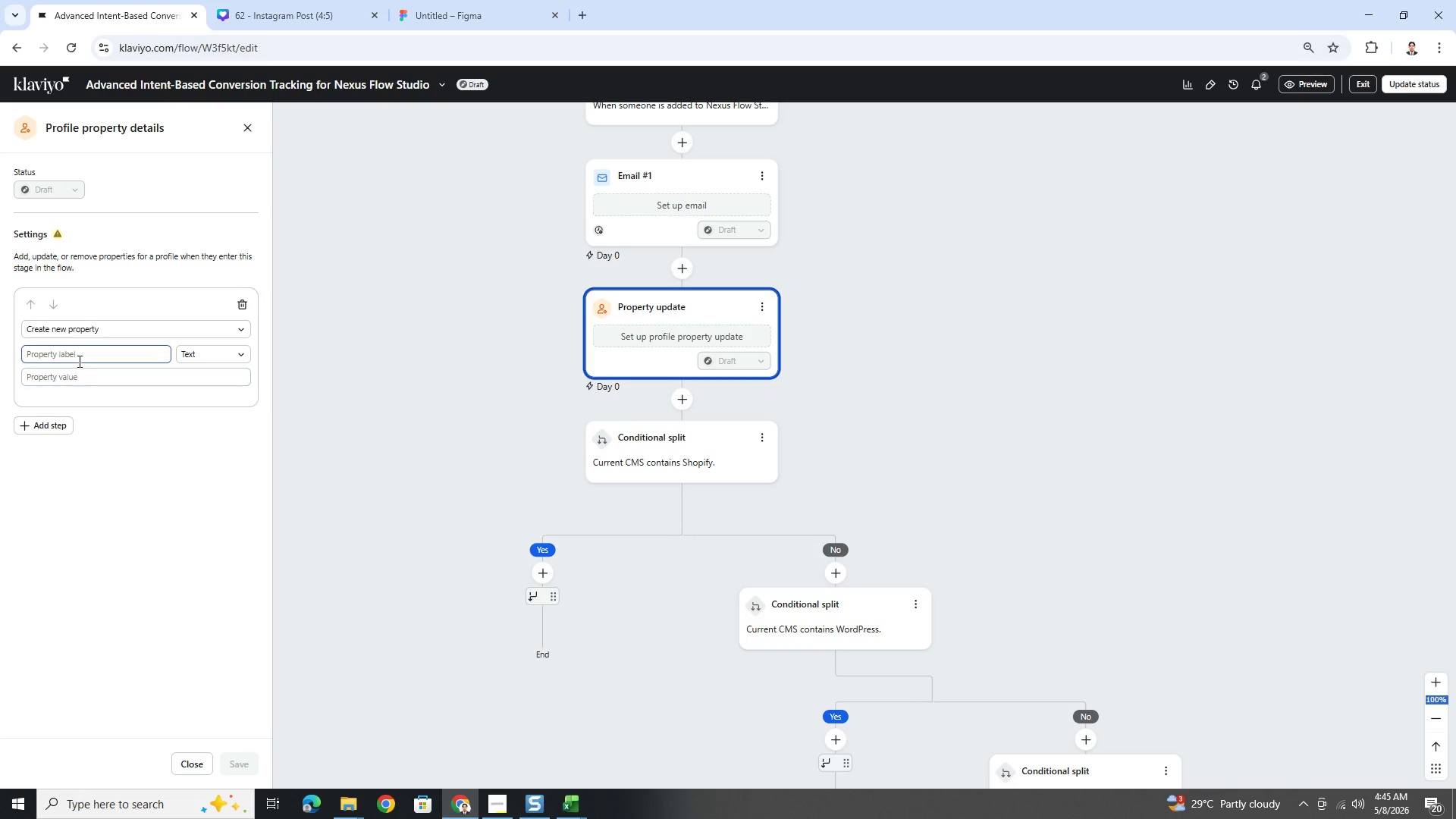 
left_click([78, 361])
 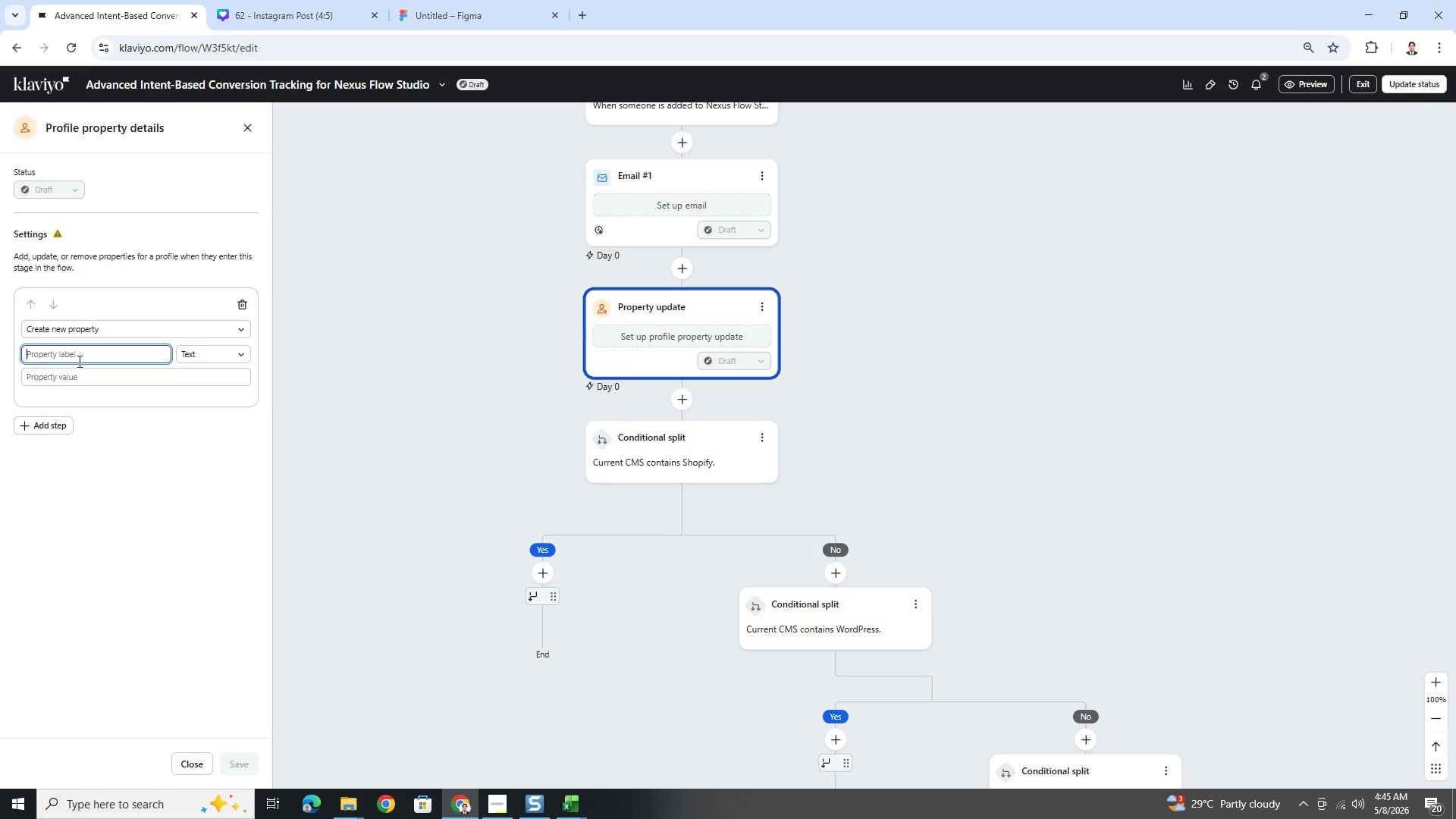 
type(Service Interets)
key(Backspace)
key(Backspace)
type(st)
 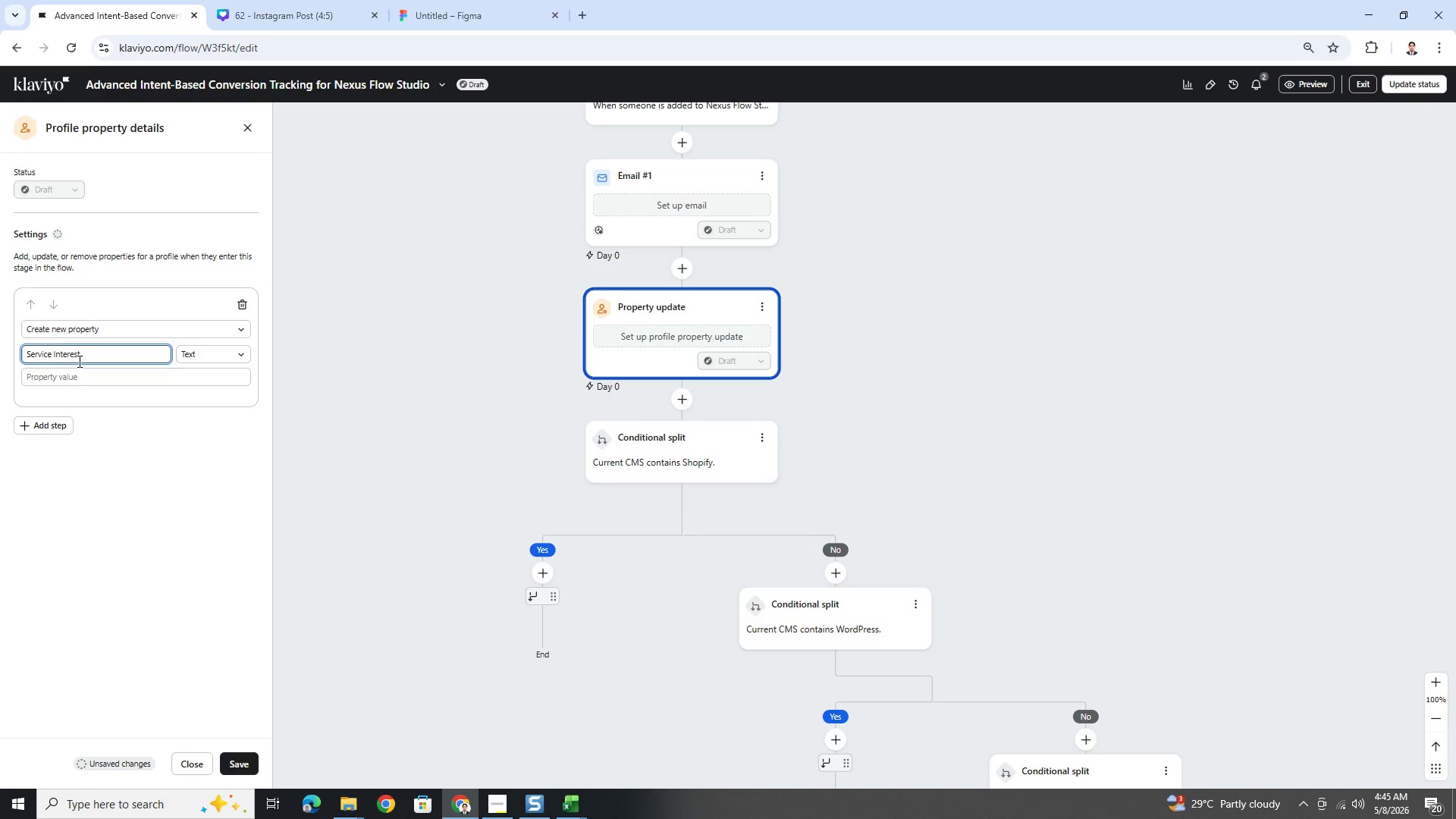 
left_click([152, 380])
 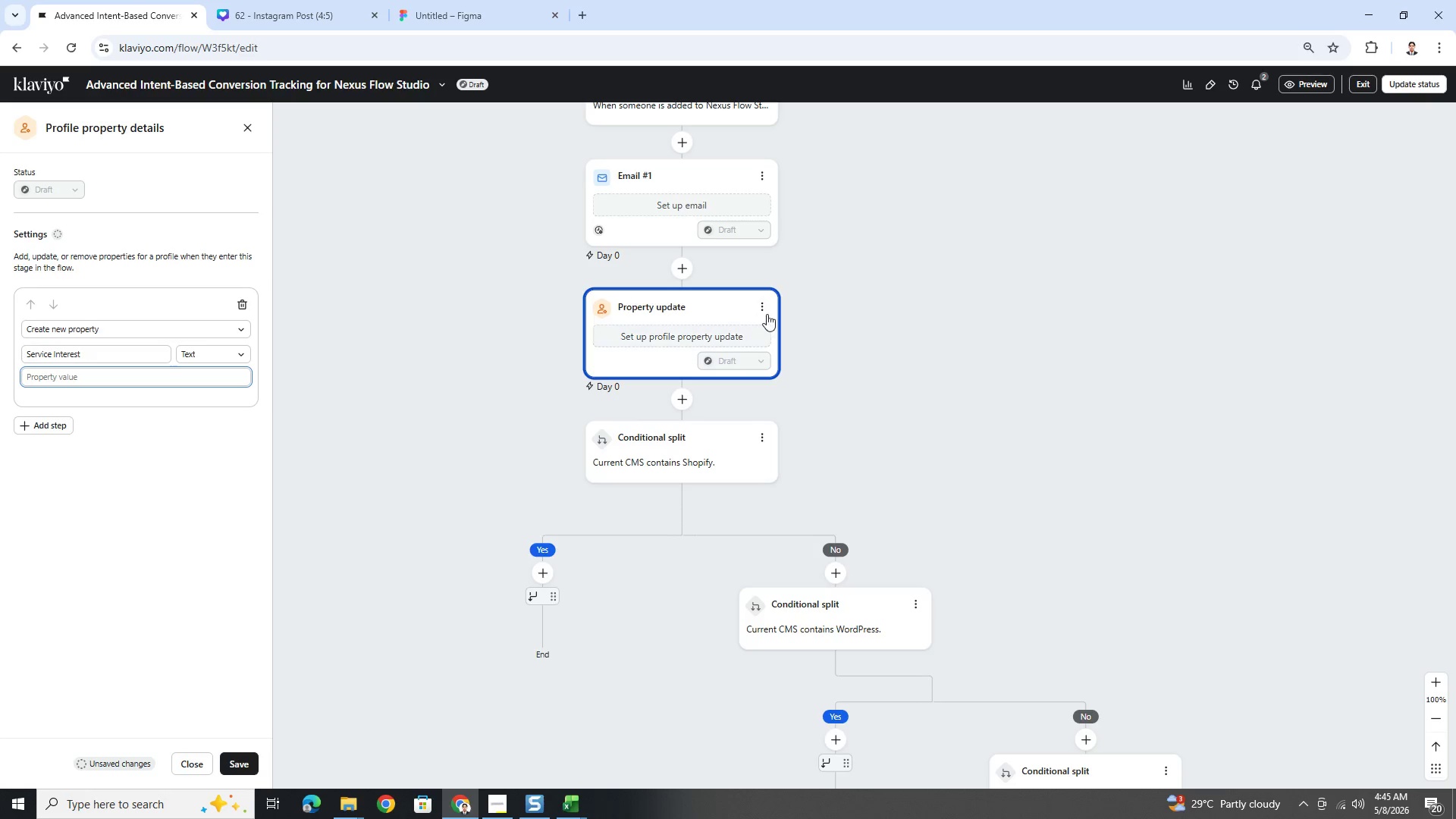 
wait(5.54)
 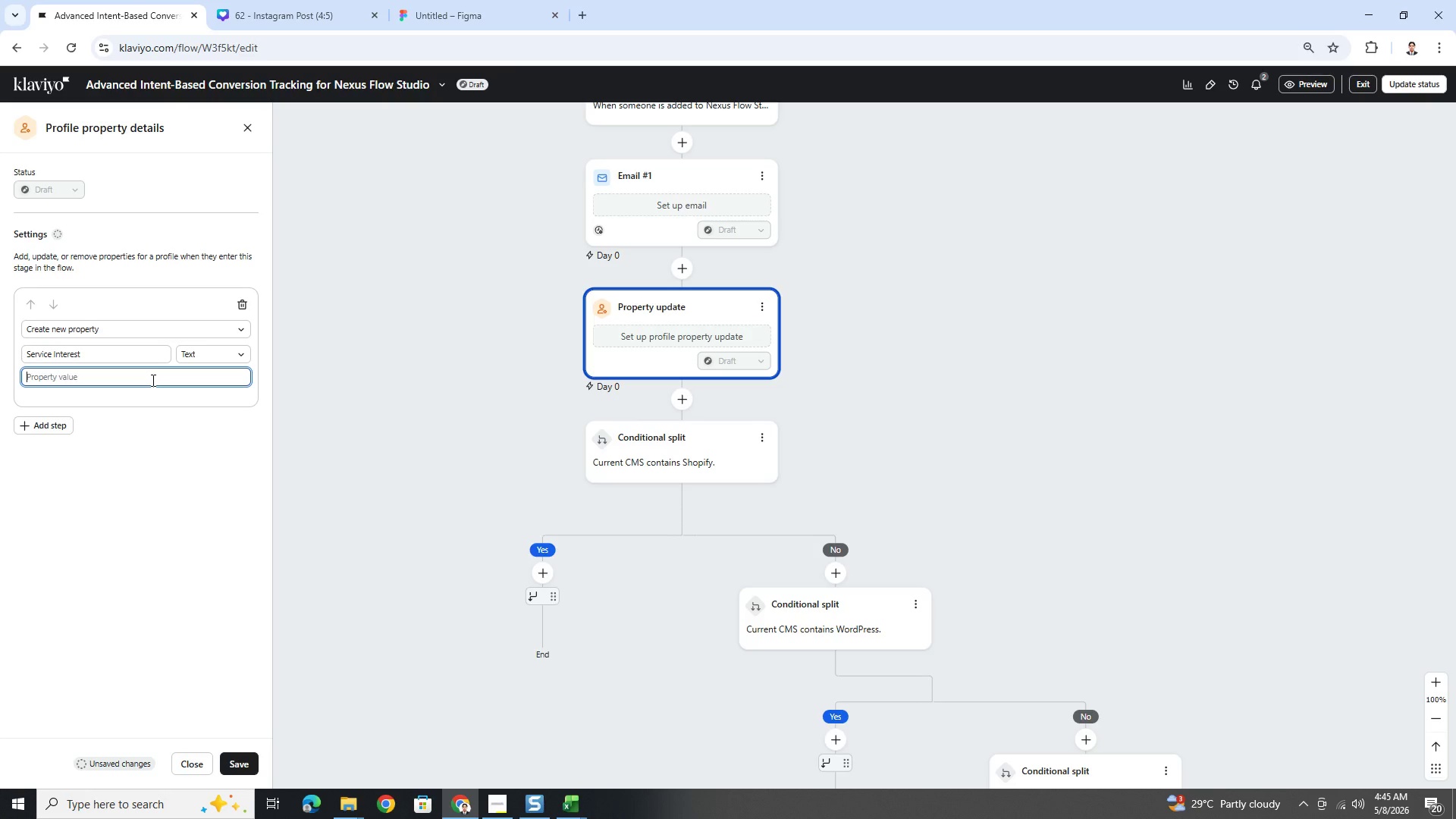 
mouse_move([701, 278])
 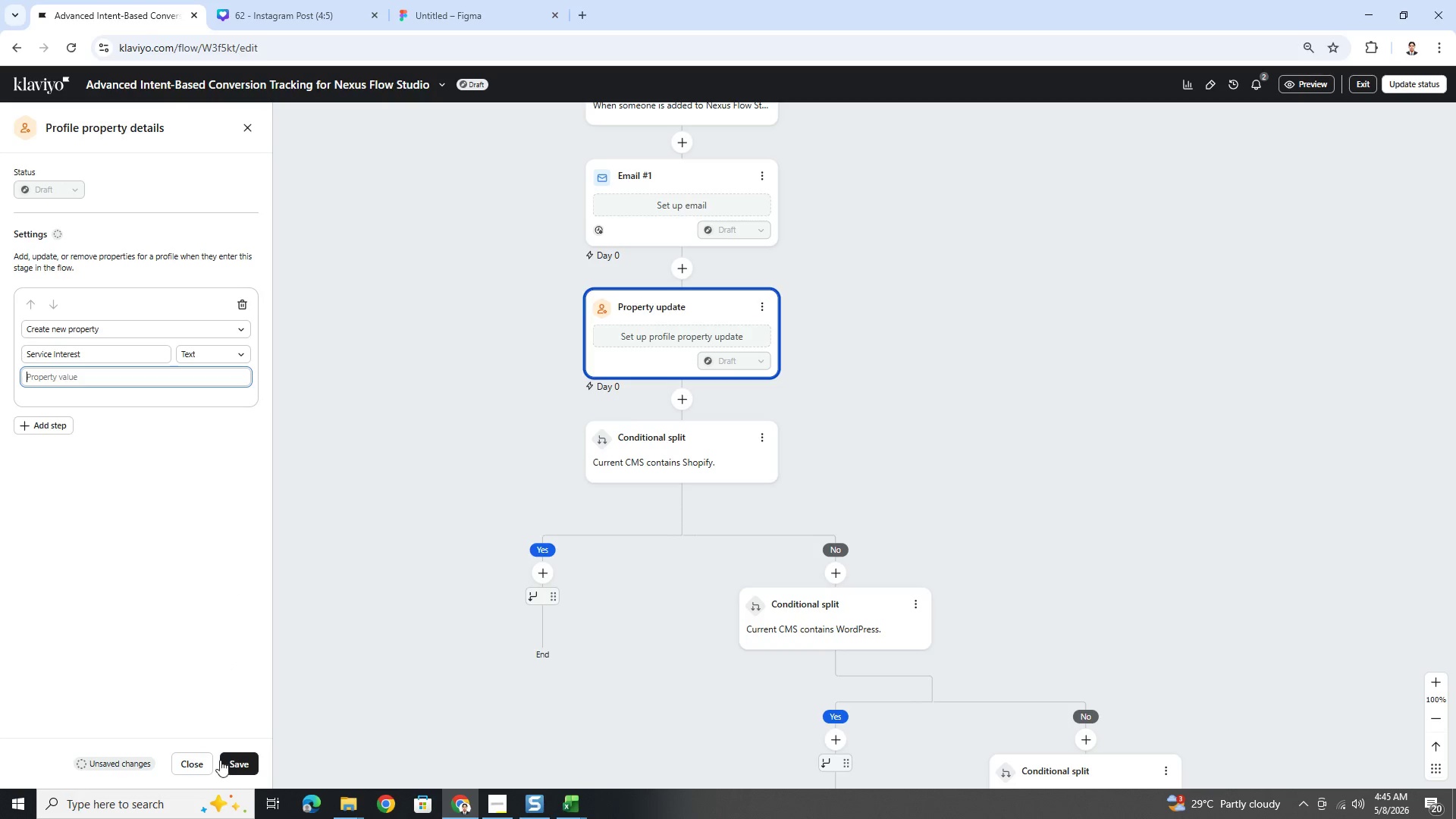 
left_click([194, 767])
 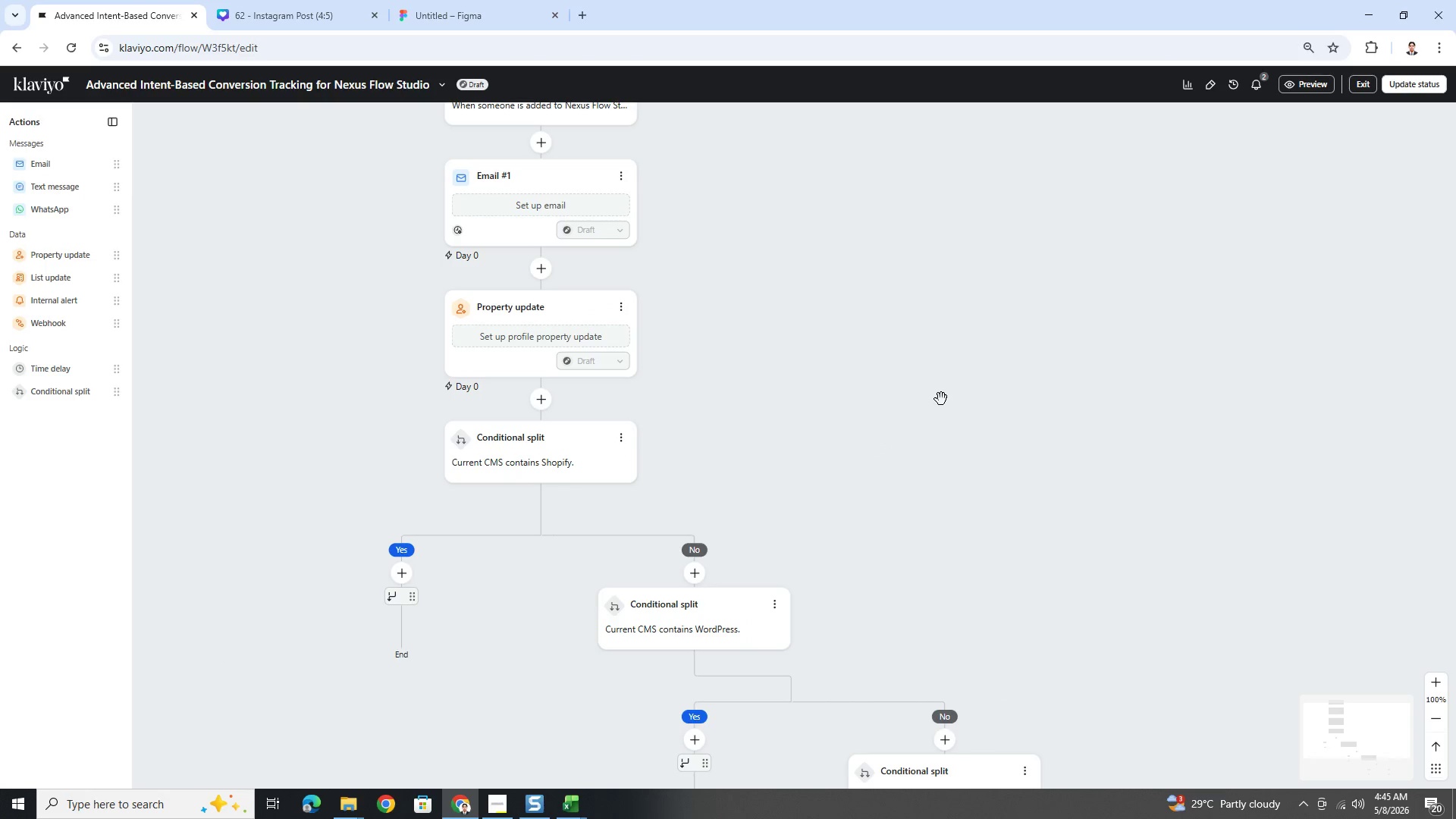 
left_click_drag(start_coordinate=[855, 366], to_coordinate=[1076, 440])
 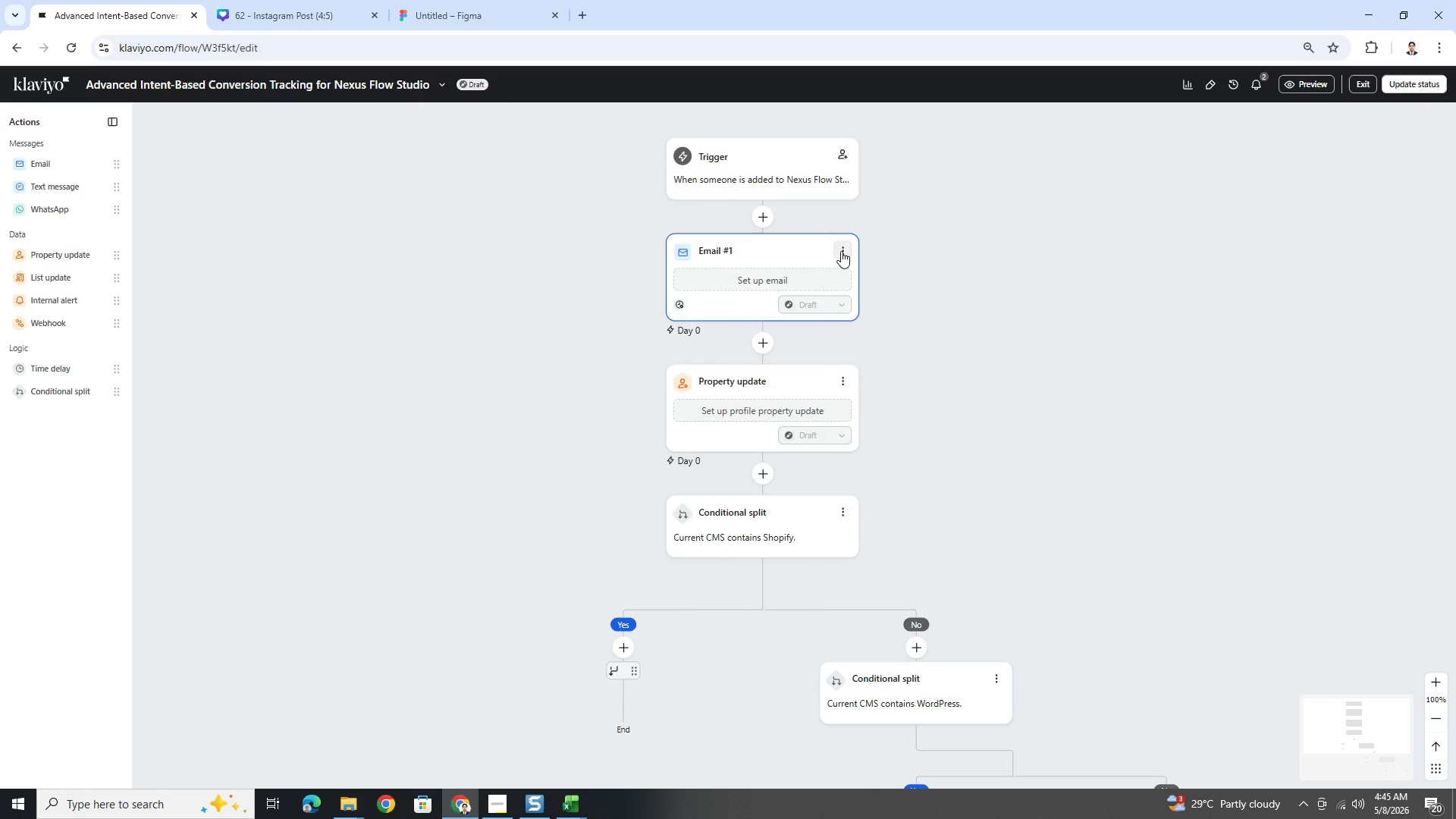 
double_click([848, 279])
 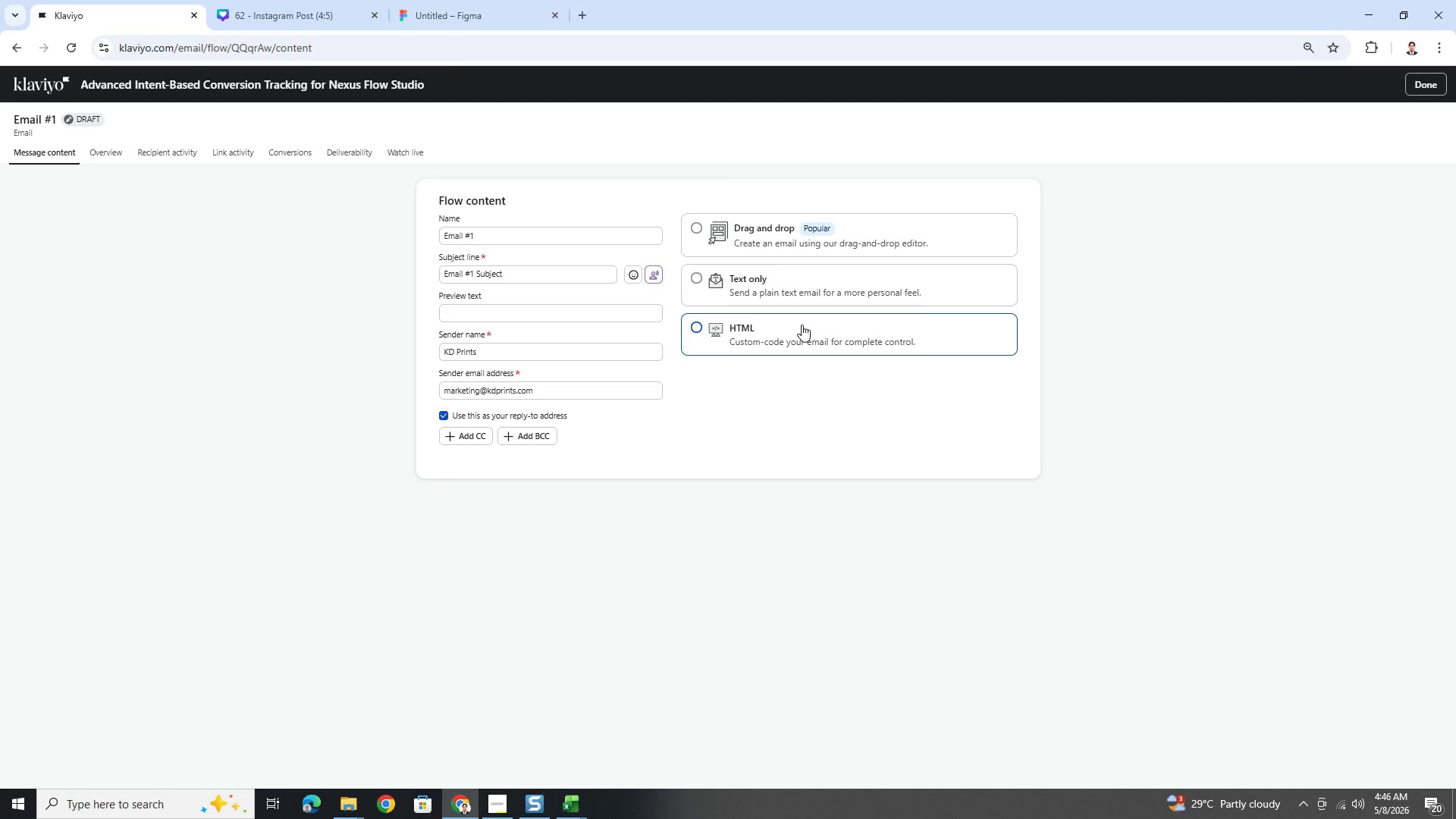 
wait(18.11)
 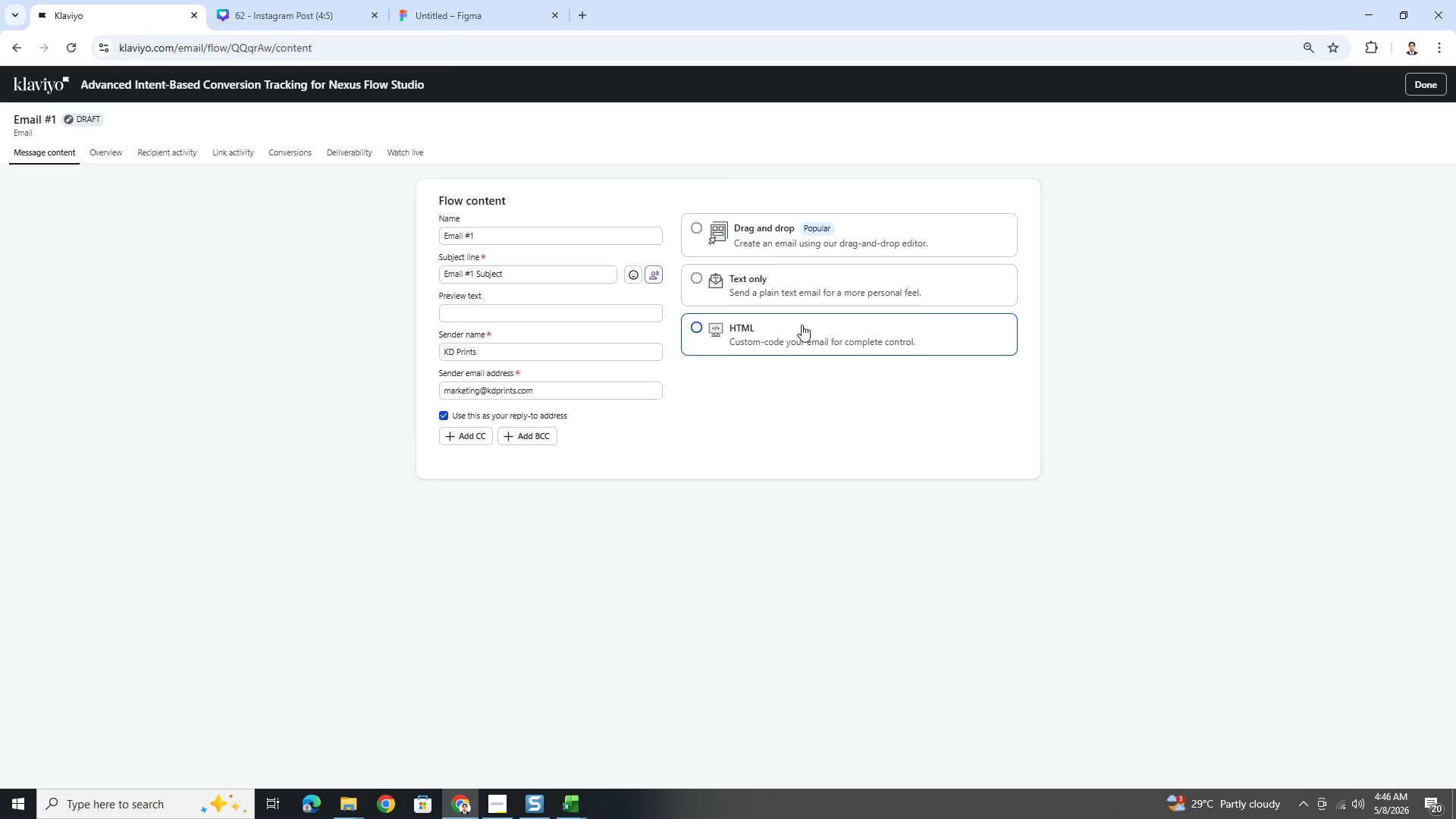 
left_click([491, 795])